 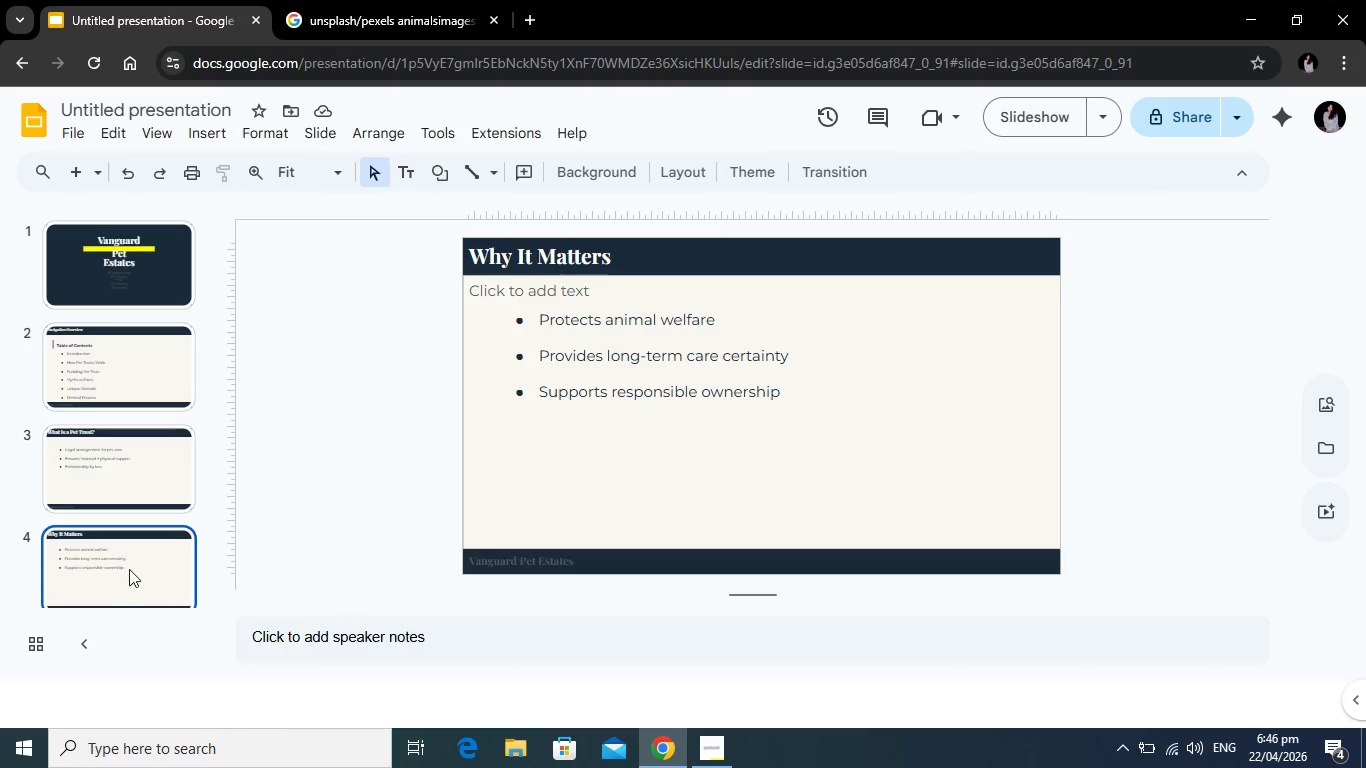 
right_click([134, 566])
 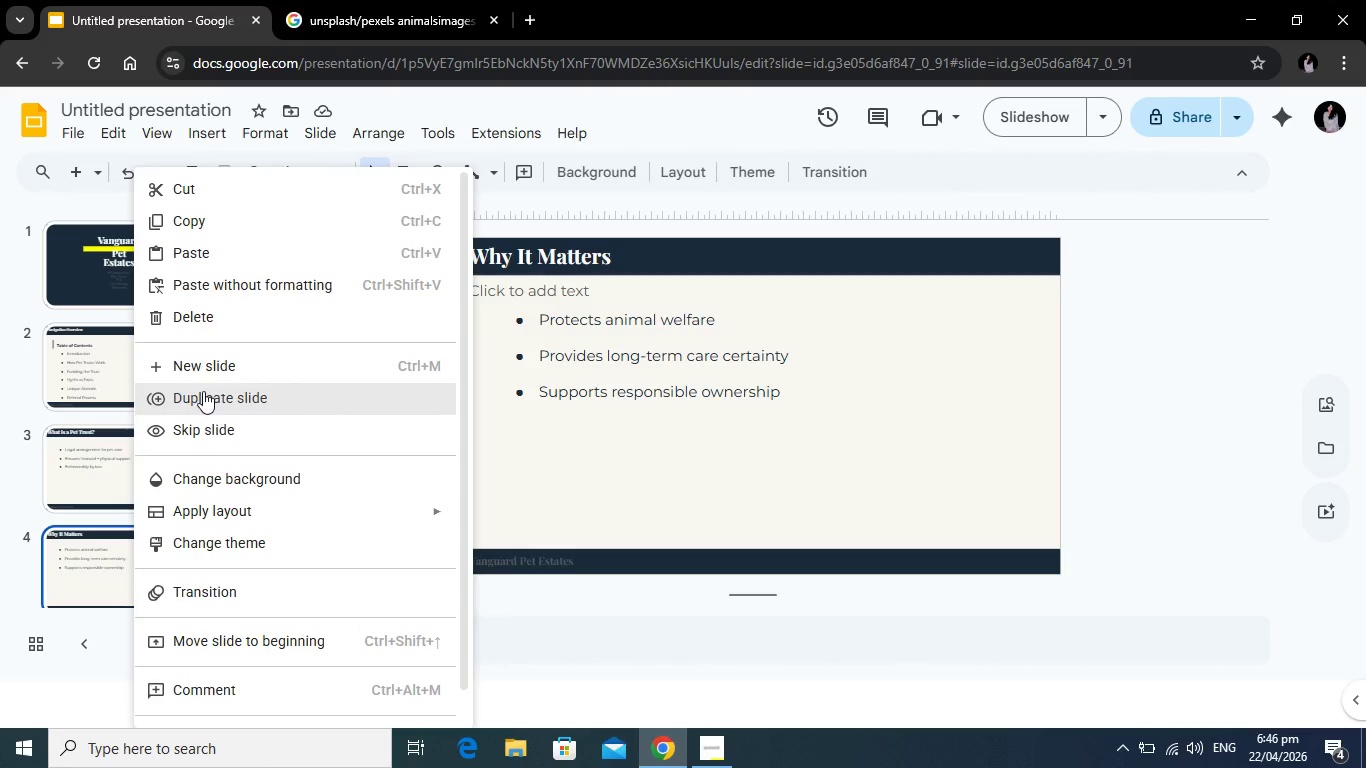 
left_click([205, 389])
 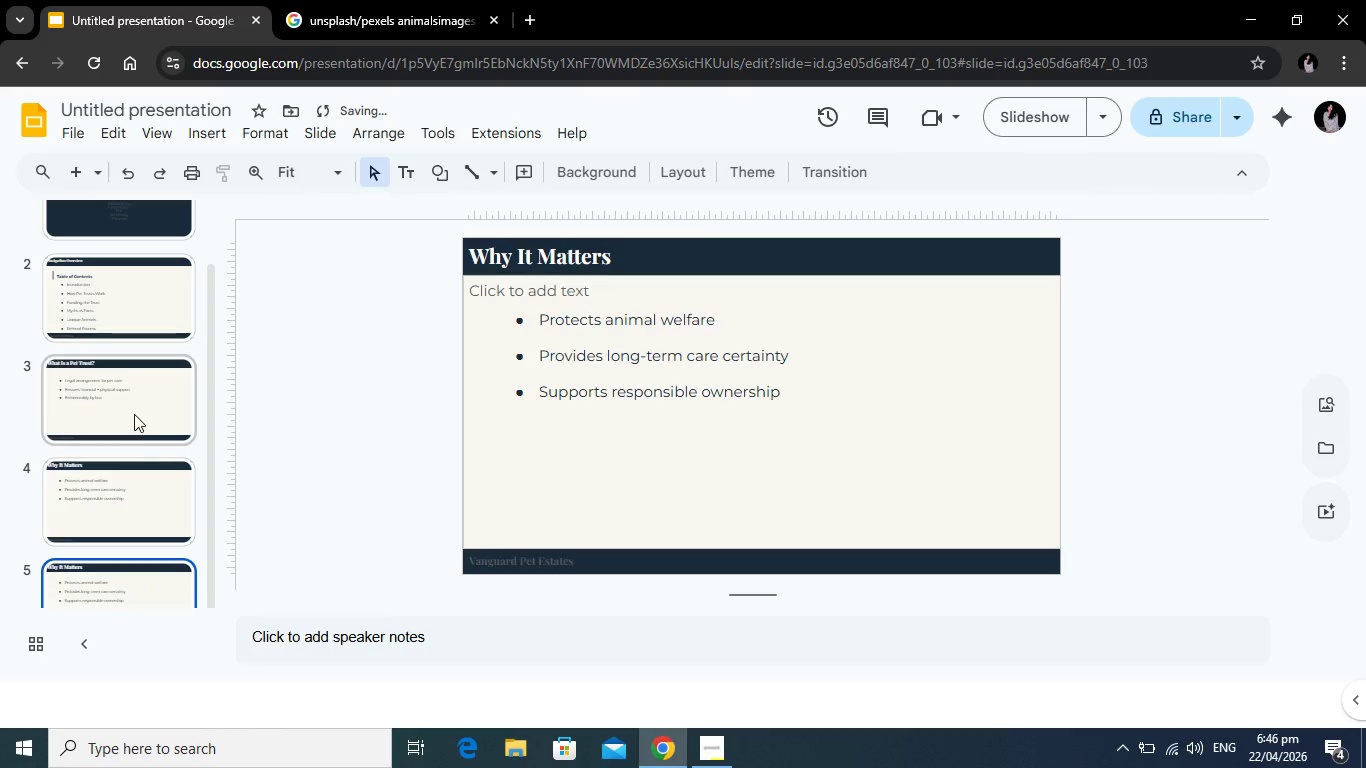 
scroll: coordinate [134, 435], scroll_direction: down, amount: 2.0
 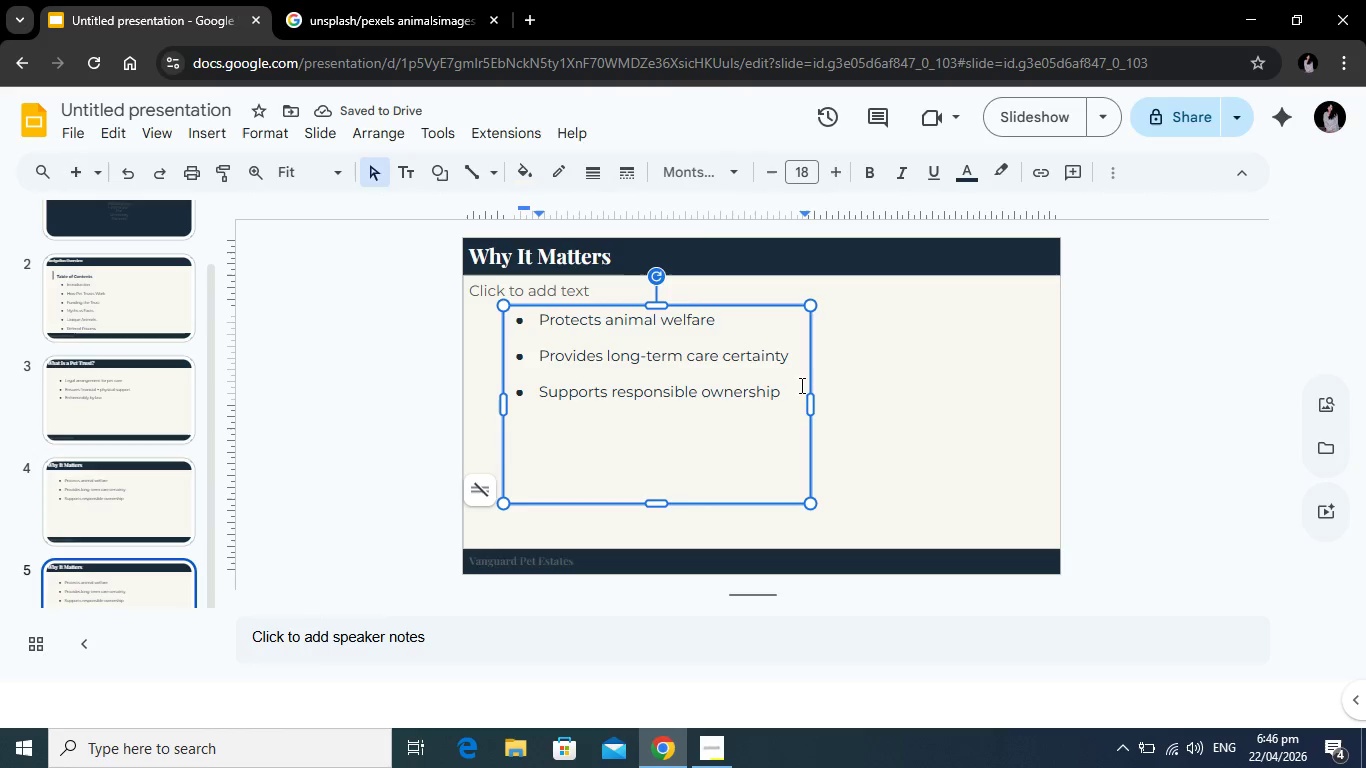 
key(Backspace)
 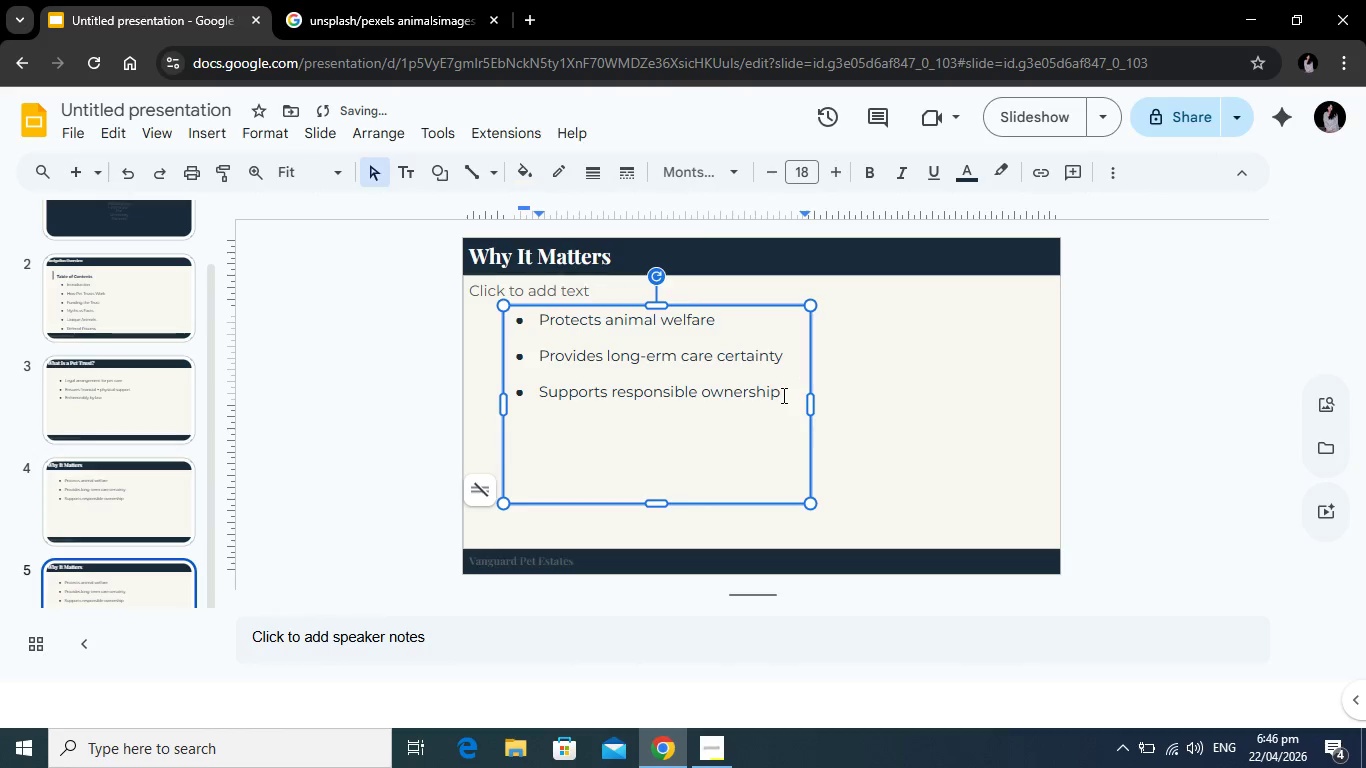 
left_click_drag(start_coordinate=[782, 395], to_coordinate=[523, 320])
 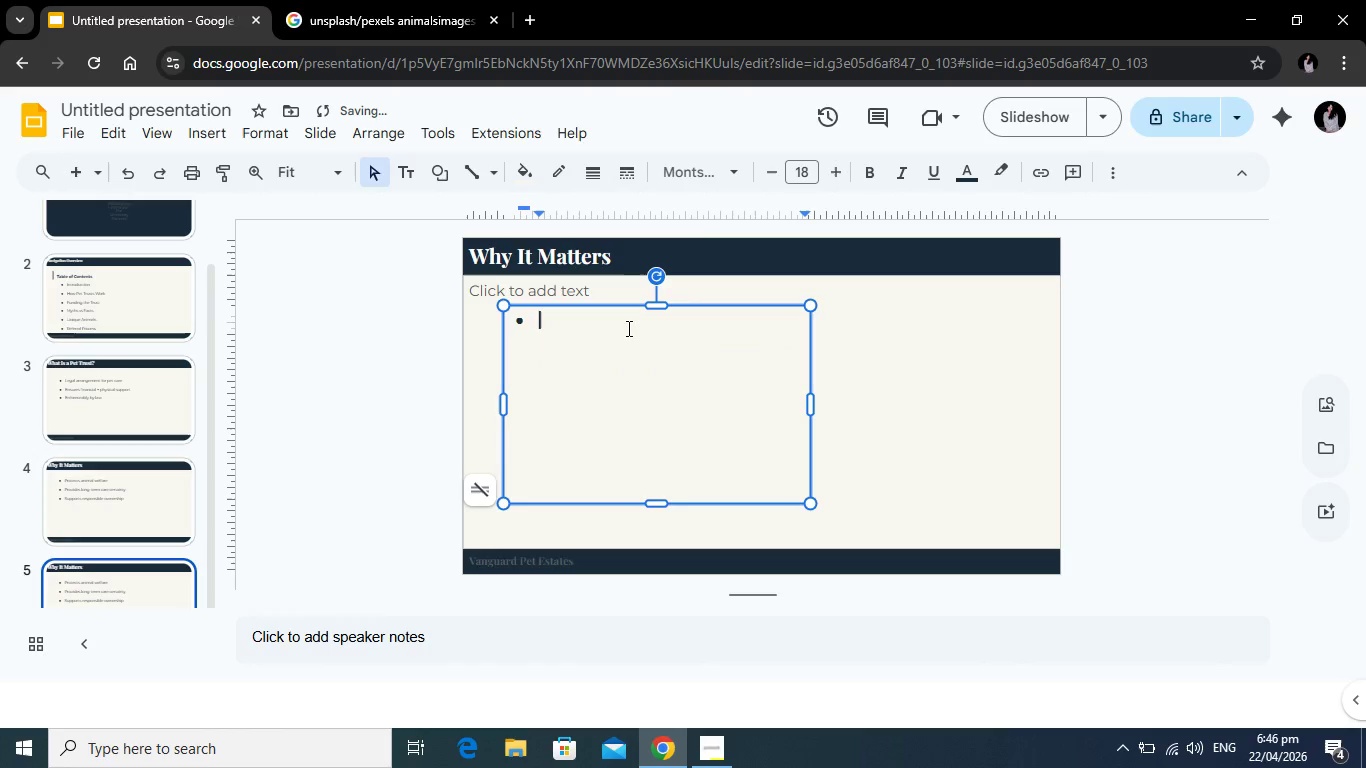 
key(Backspace)
 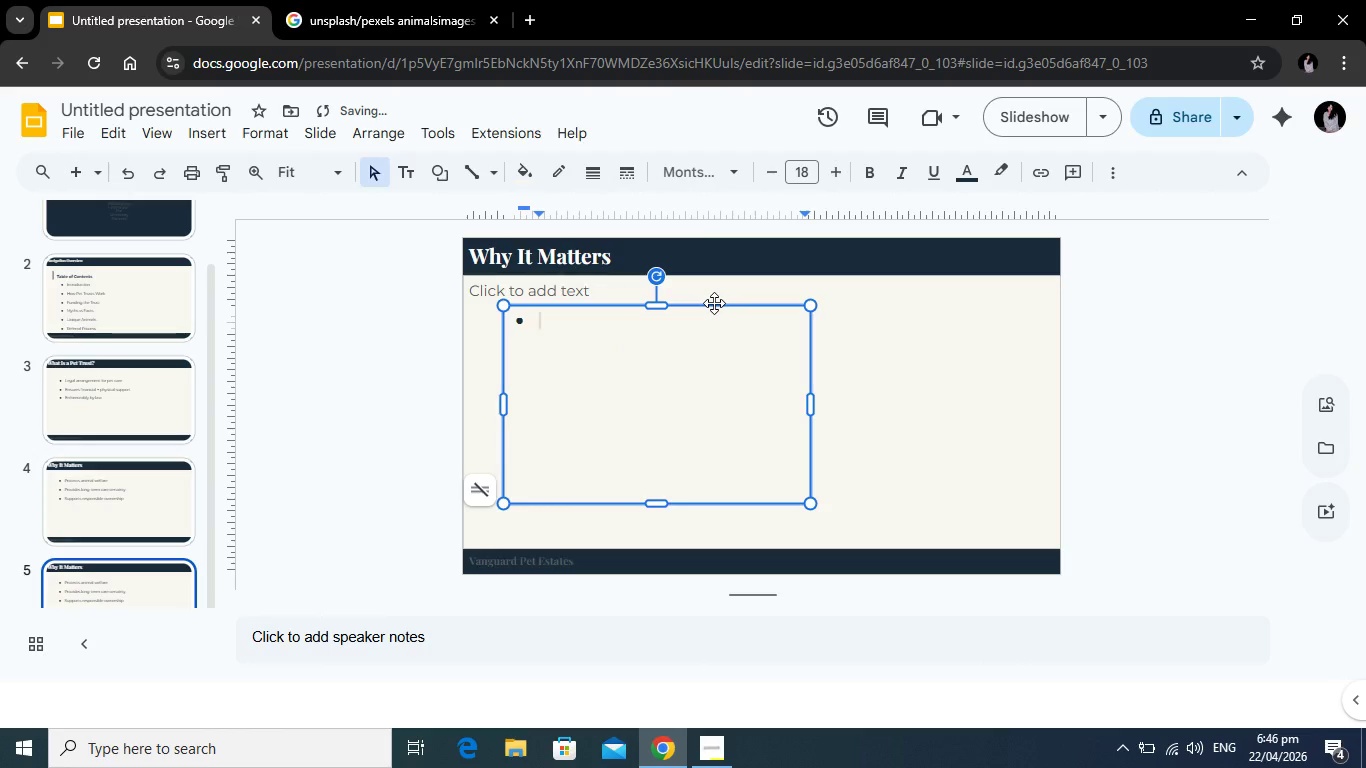 
left_click([714, 303])
 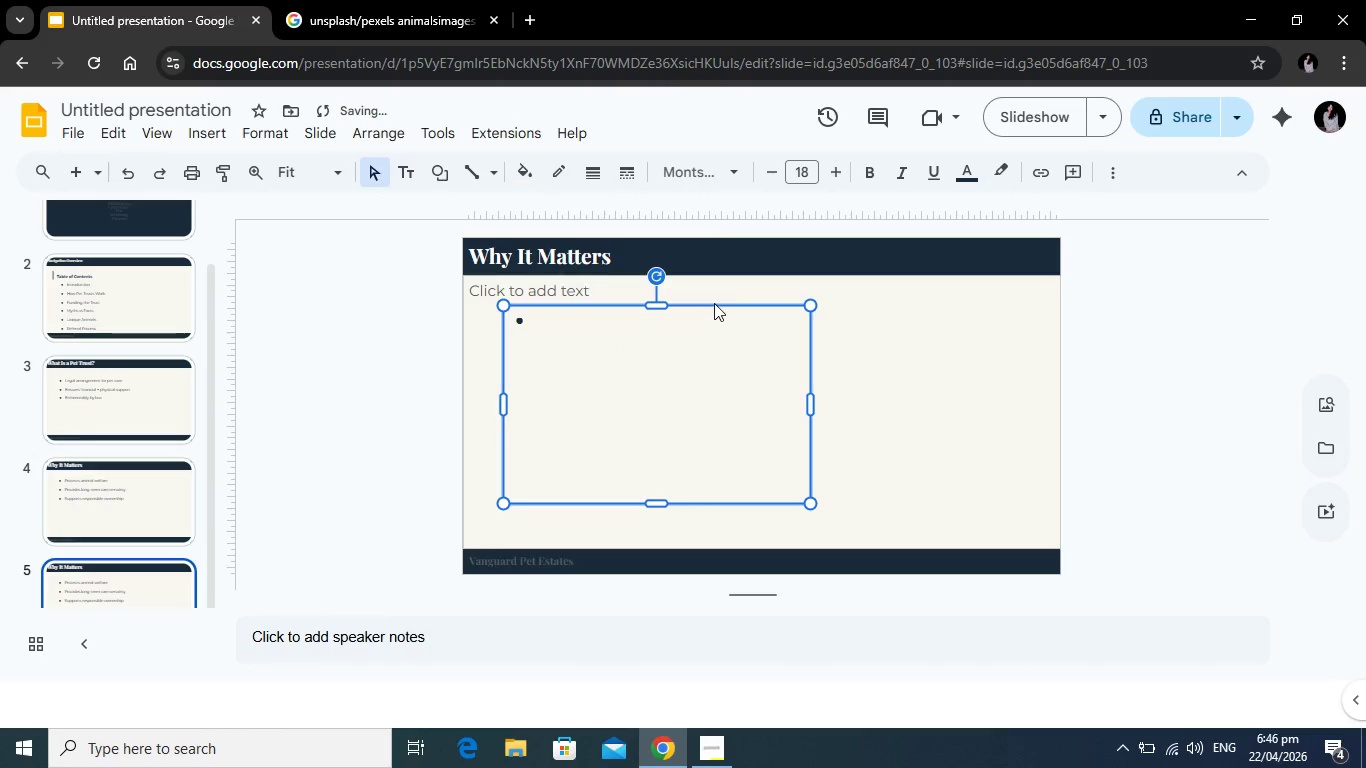 
key(Backspace)
 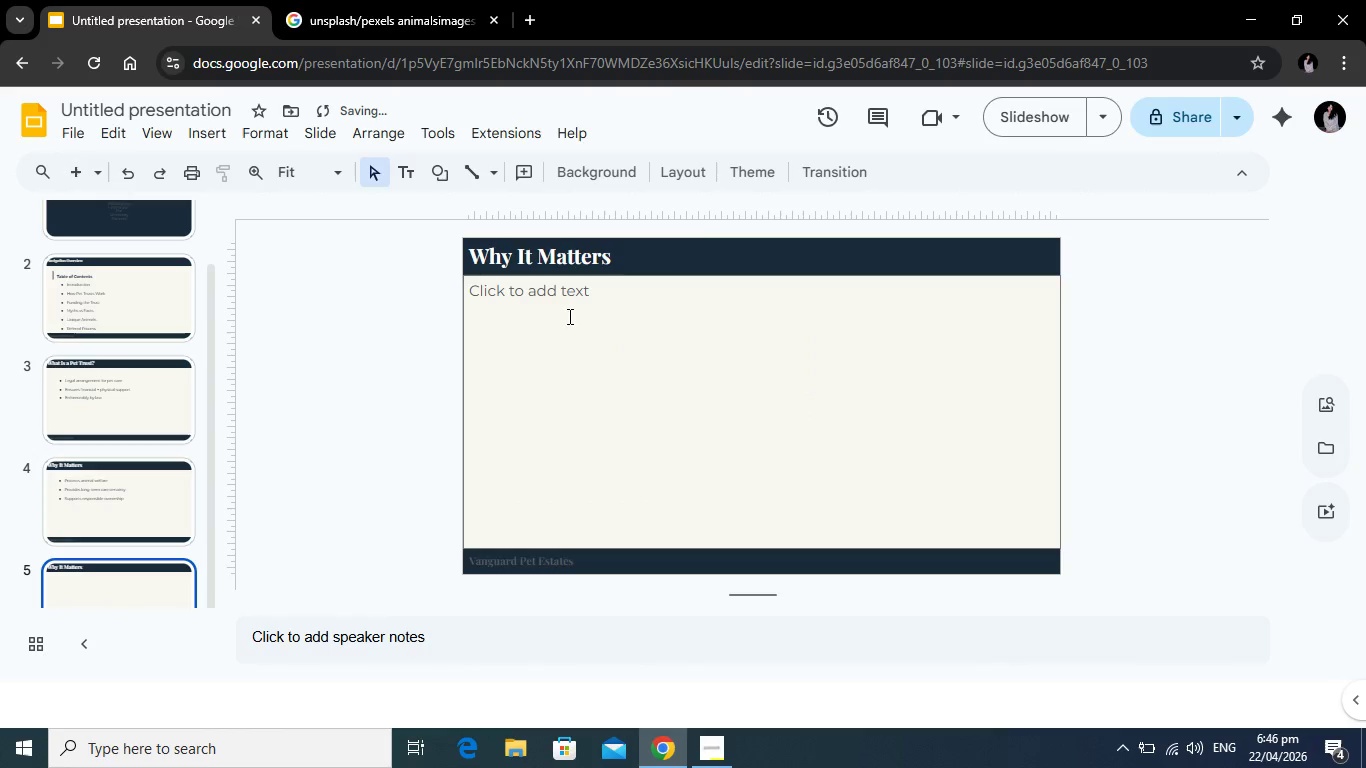 
left_click([569, 314])
 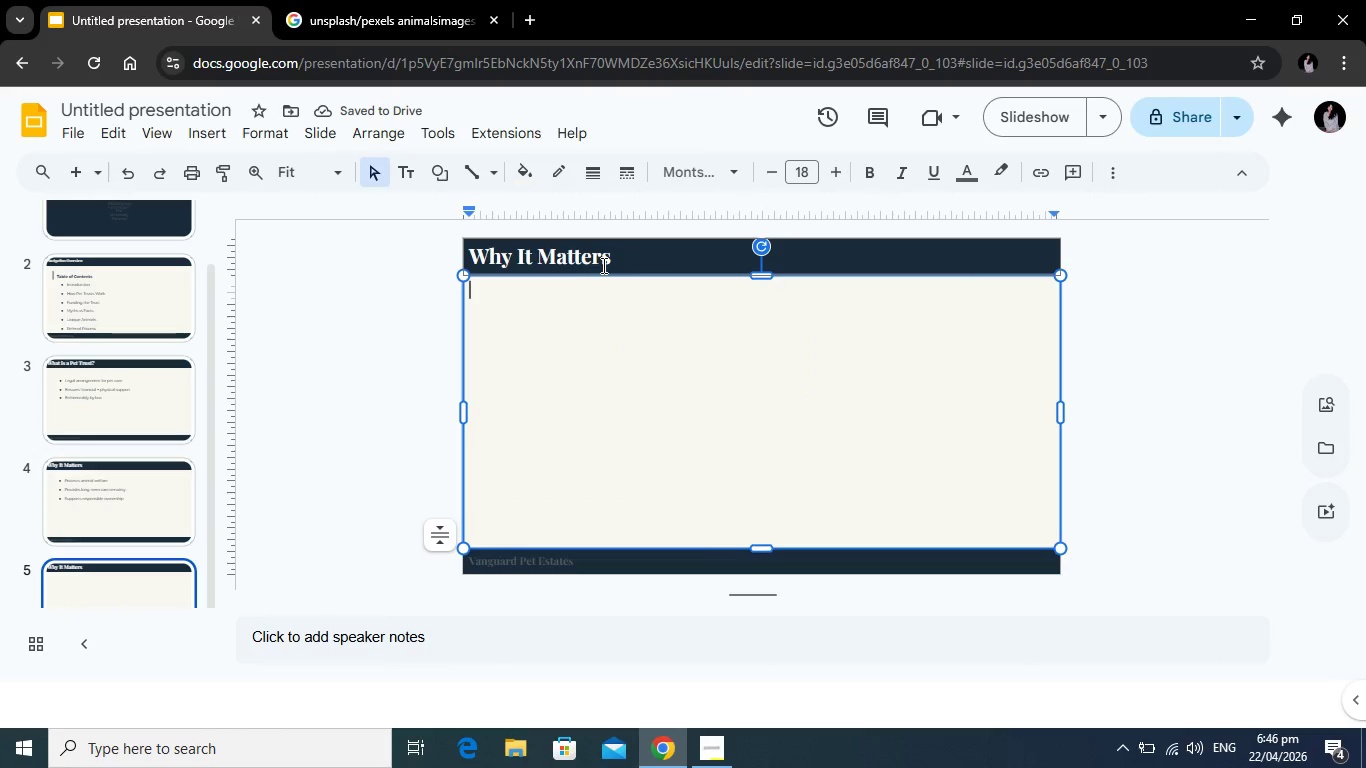 
left_click([604, 263])
 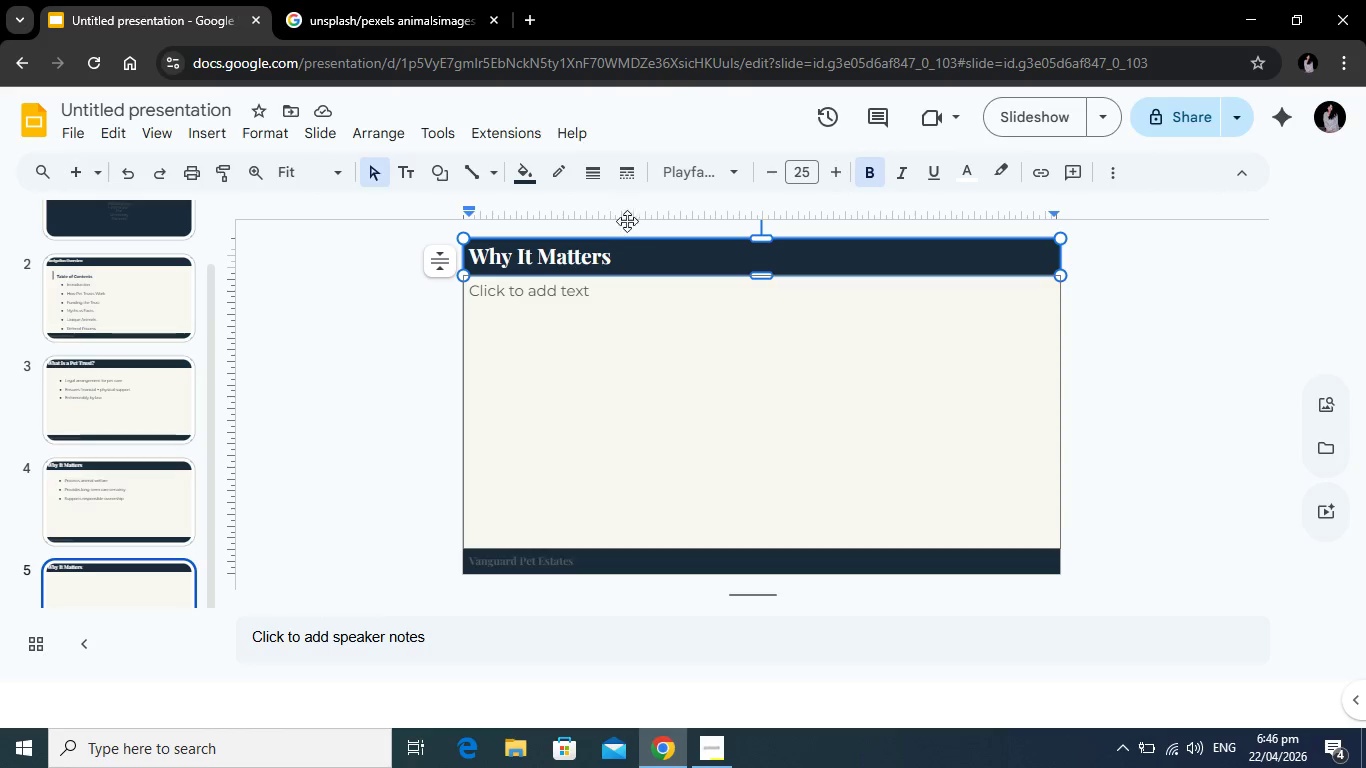 
left_click_drag(start_coordinate=[628, 259], to_coordinate=[471, 255])
 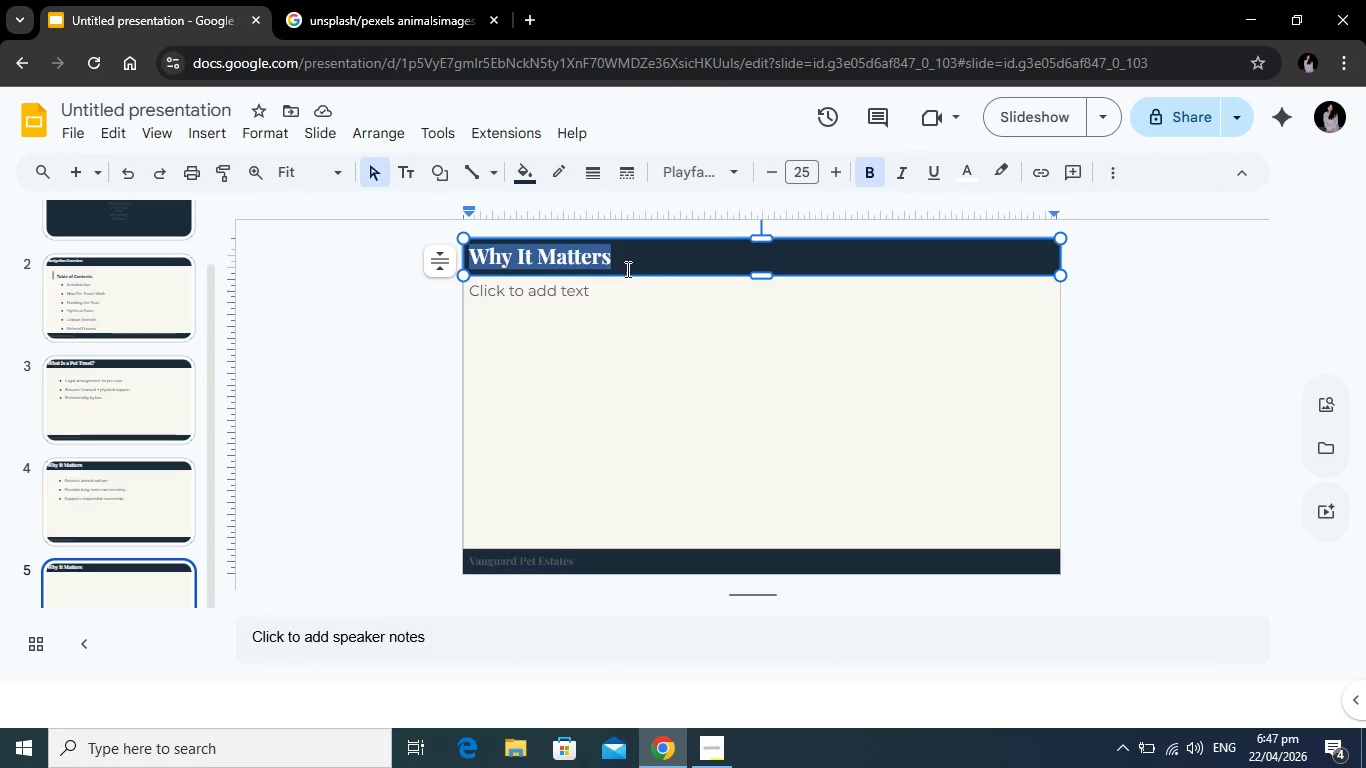 
key(Backspace)
 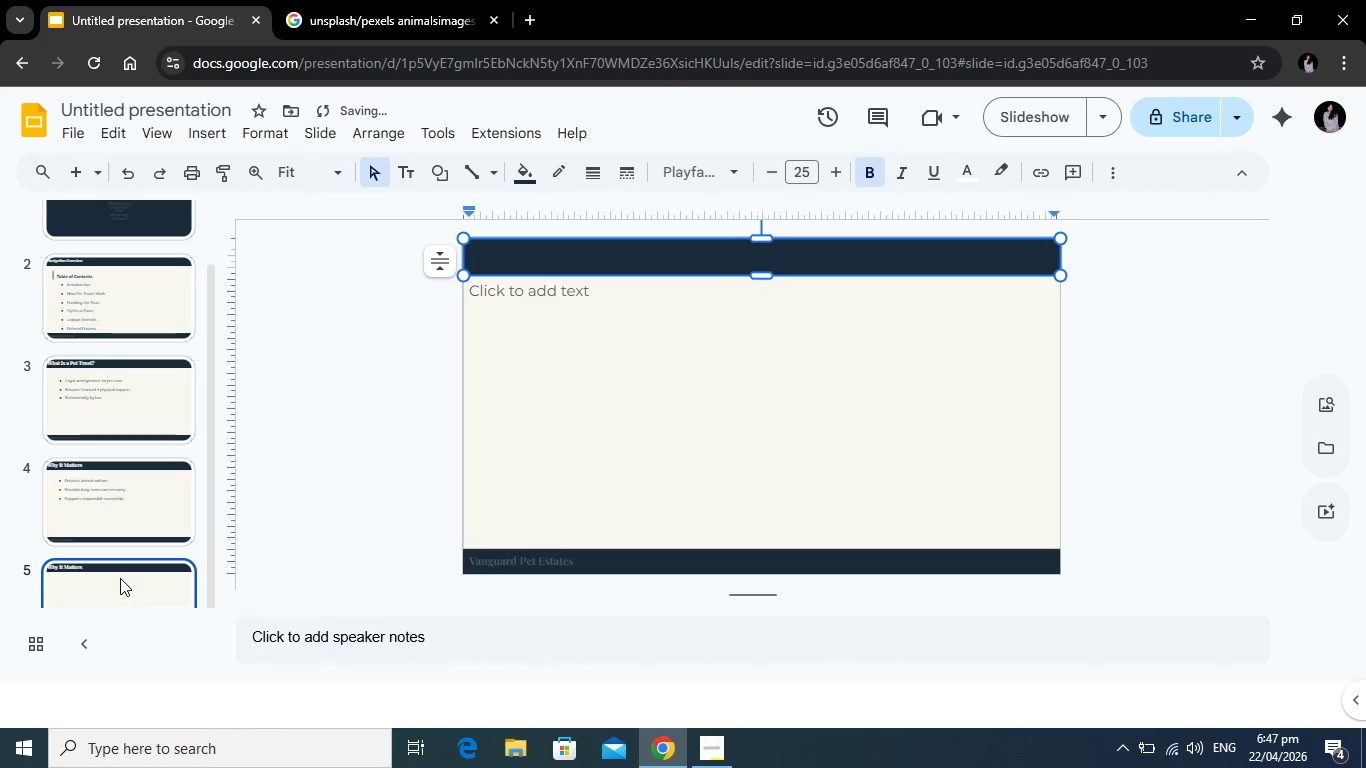 
right_click([120, 578])
 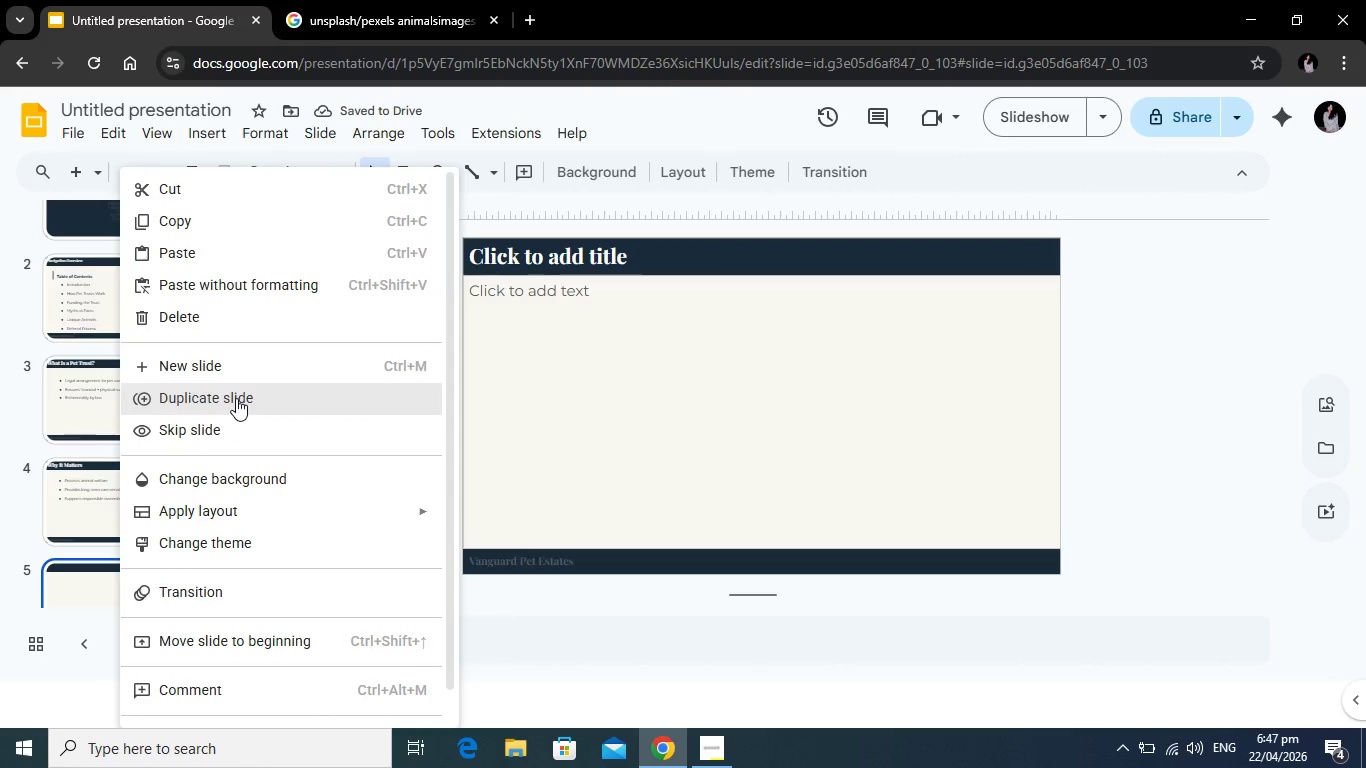 
left_click([236, 398])
 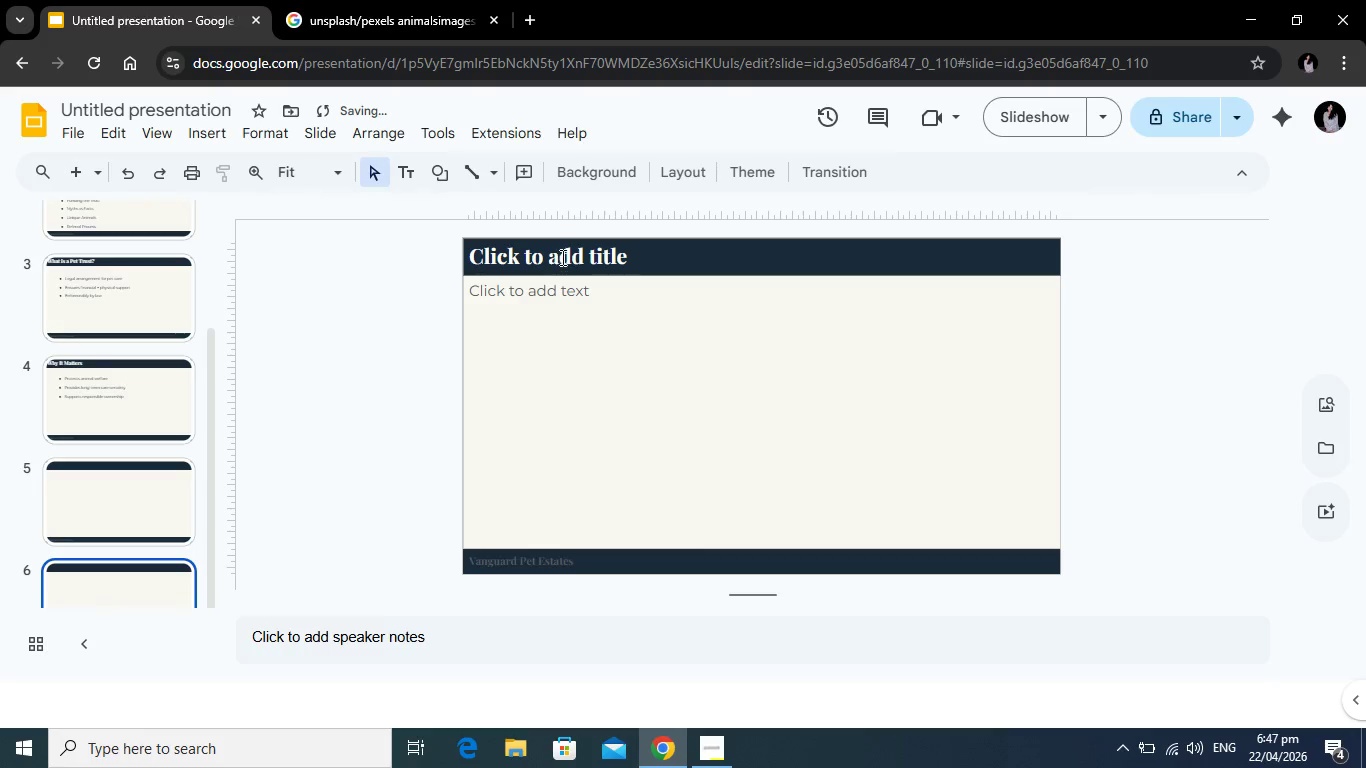 
left_click([561, 257])
 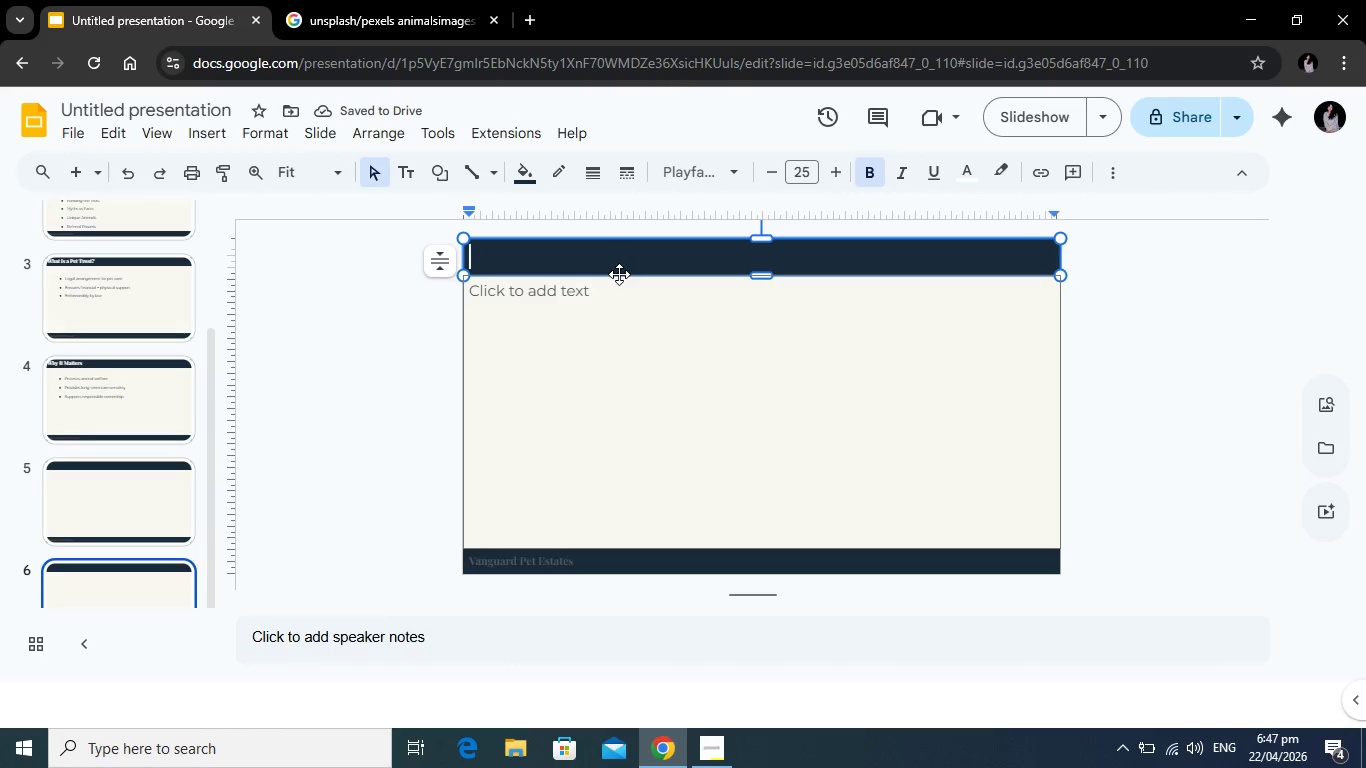 
type(How it Works)
 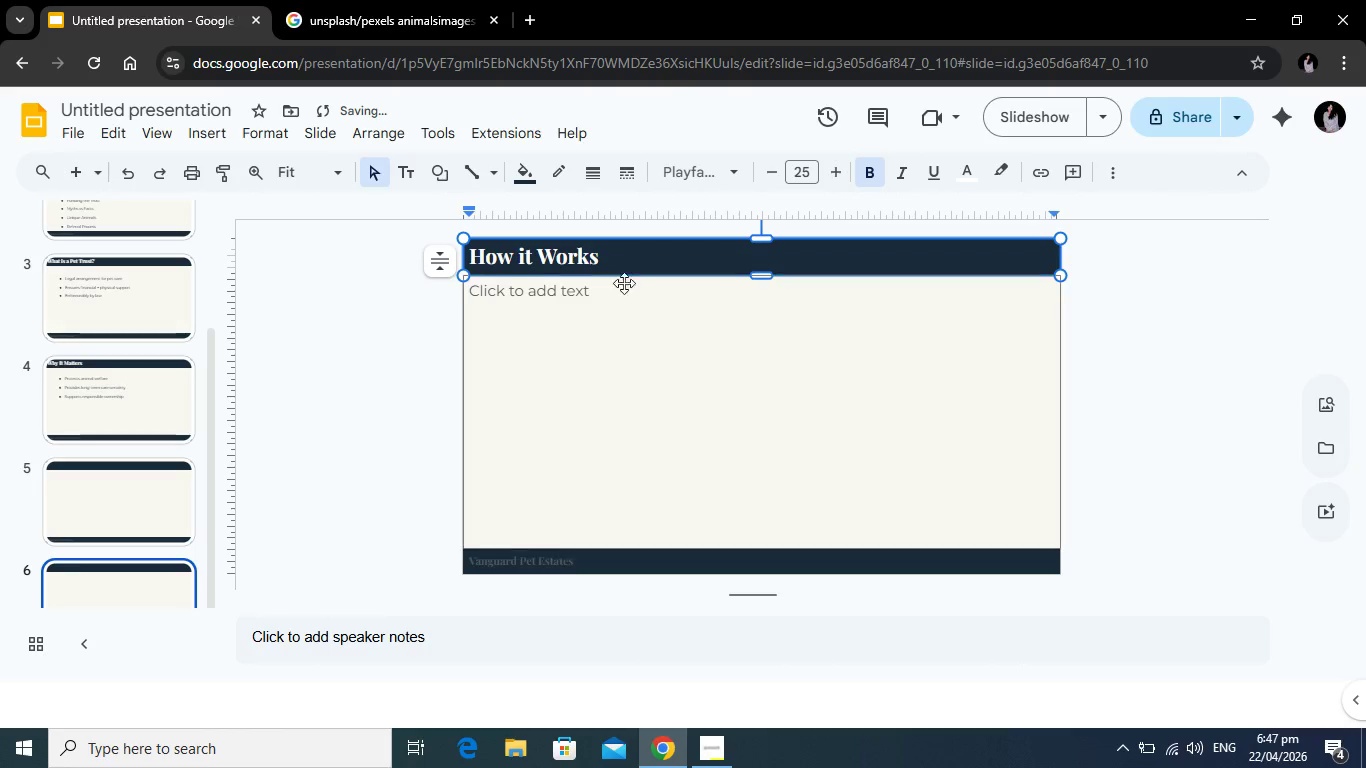 
left_click([621, 291])
 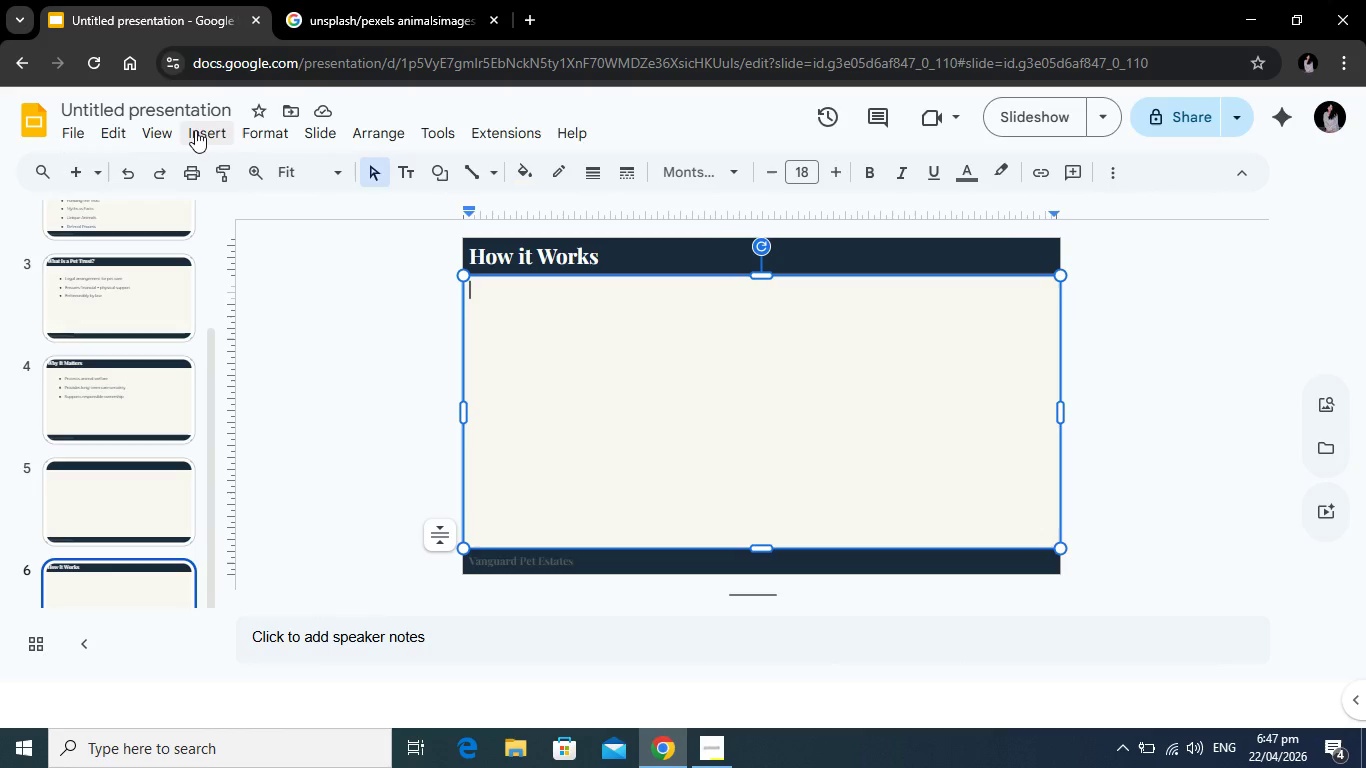 
left_click([214, 130])
 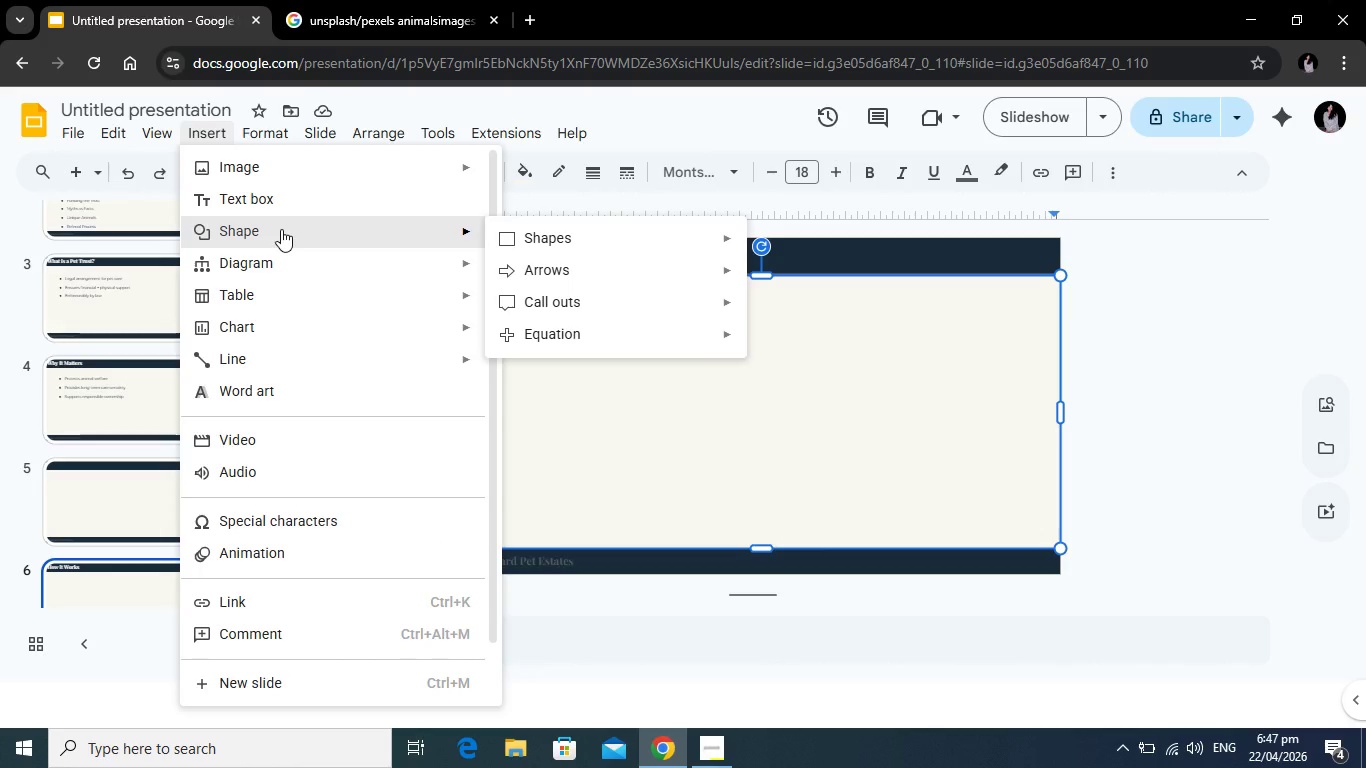 
mouse_move([361, 260])
 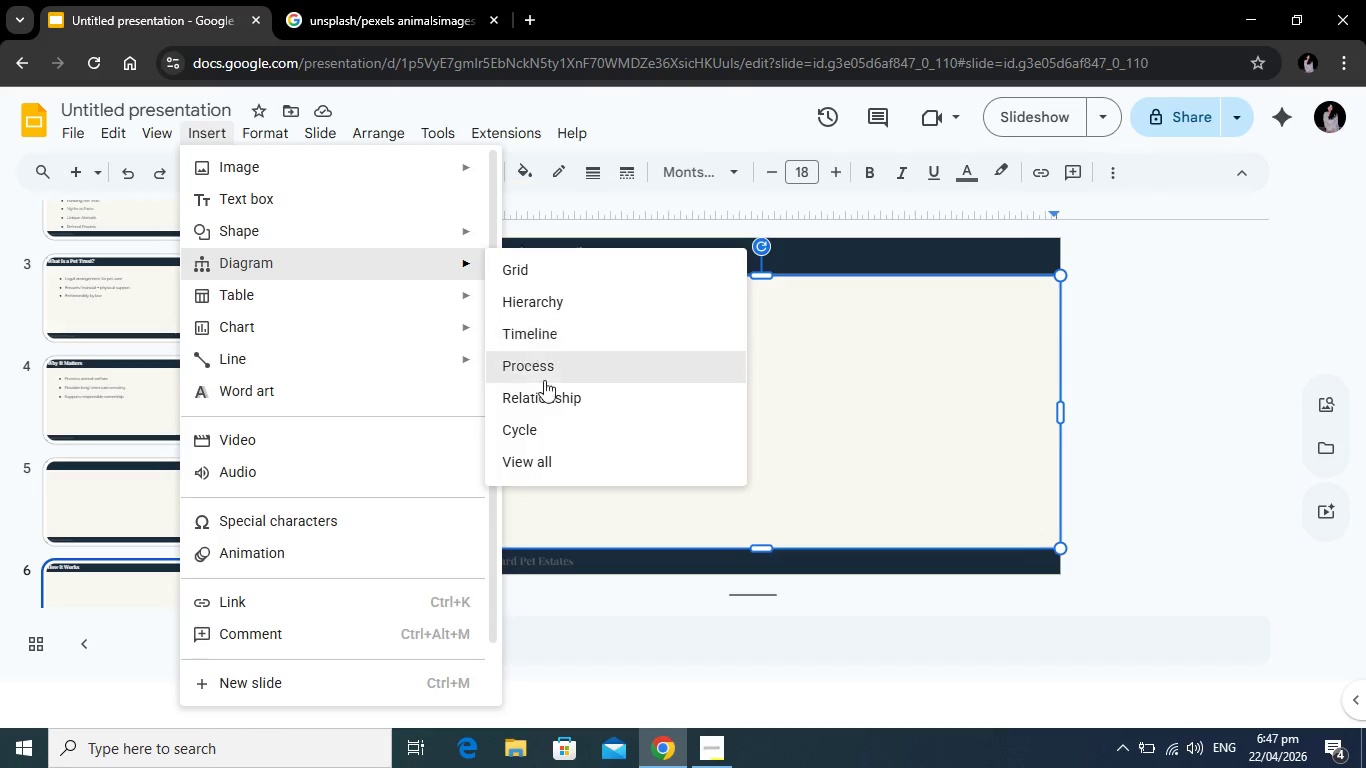 
left_click([558, 399])
 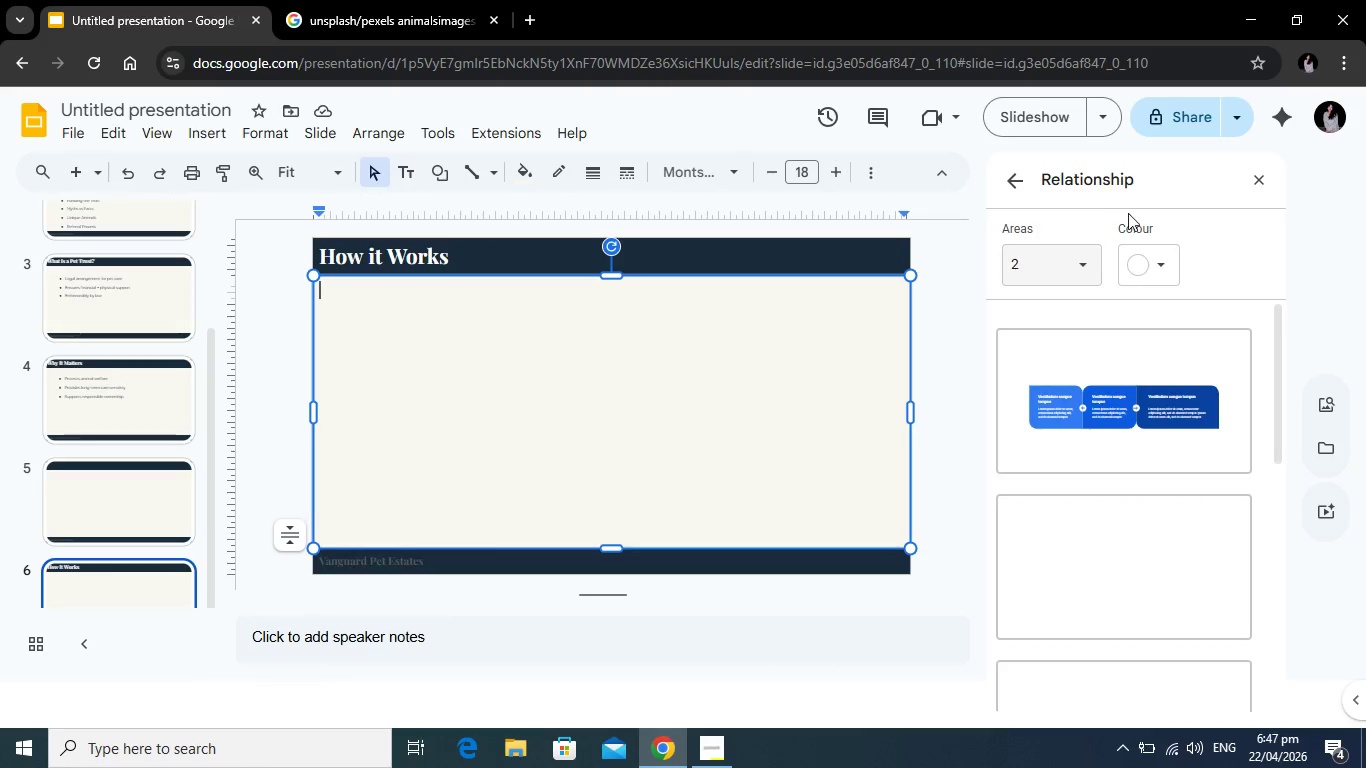 
scroll: coordinate [1244, 392], scroll_direction: down, amount: 7.0
 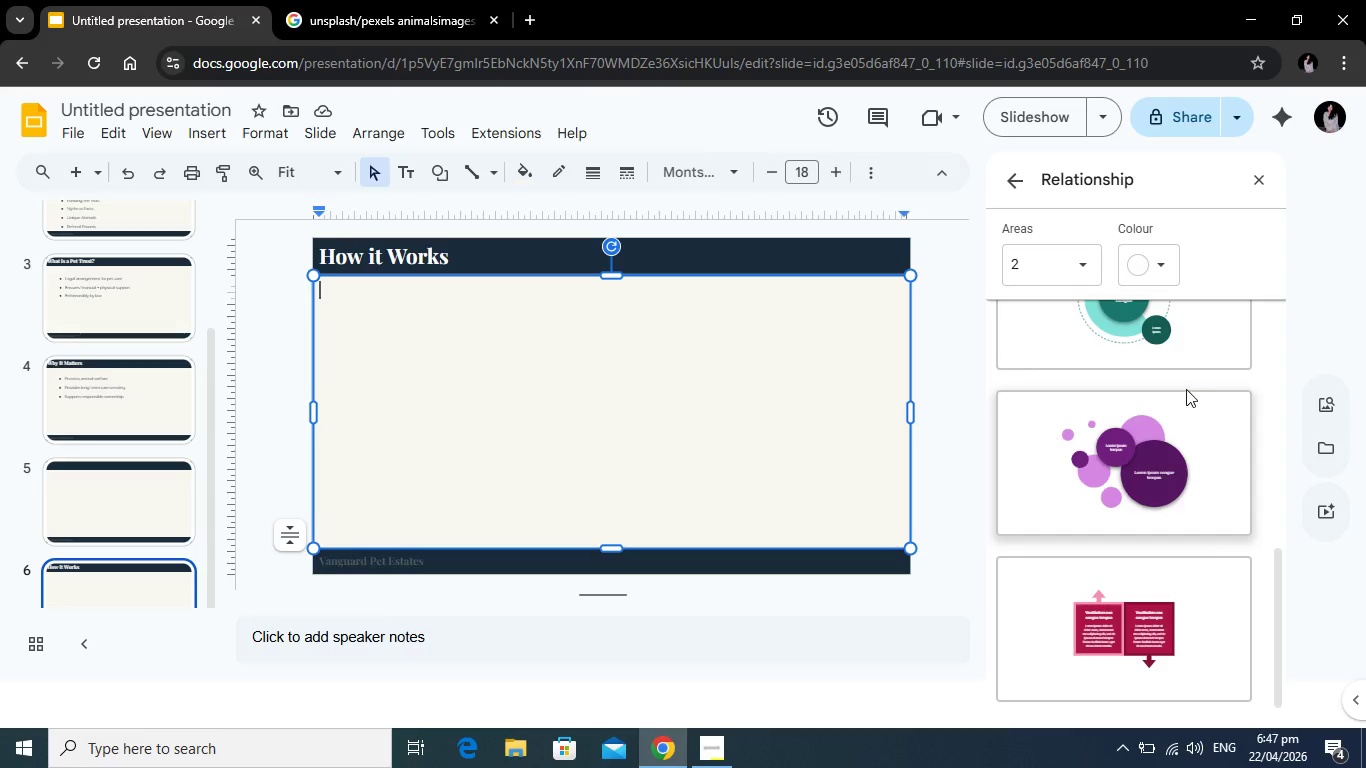 
scroll: coordinate [1180, 424], scroll_direction: up, amount: 5.0
 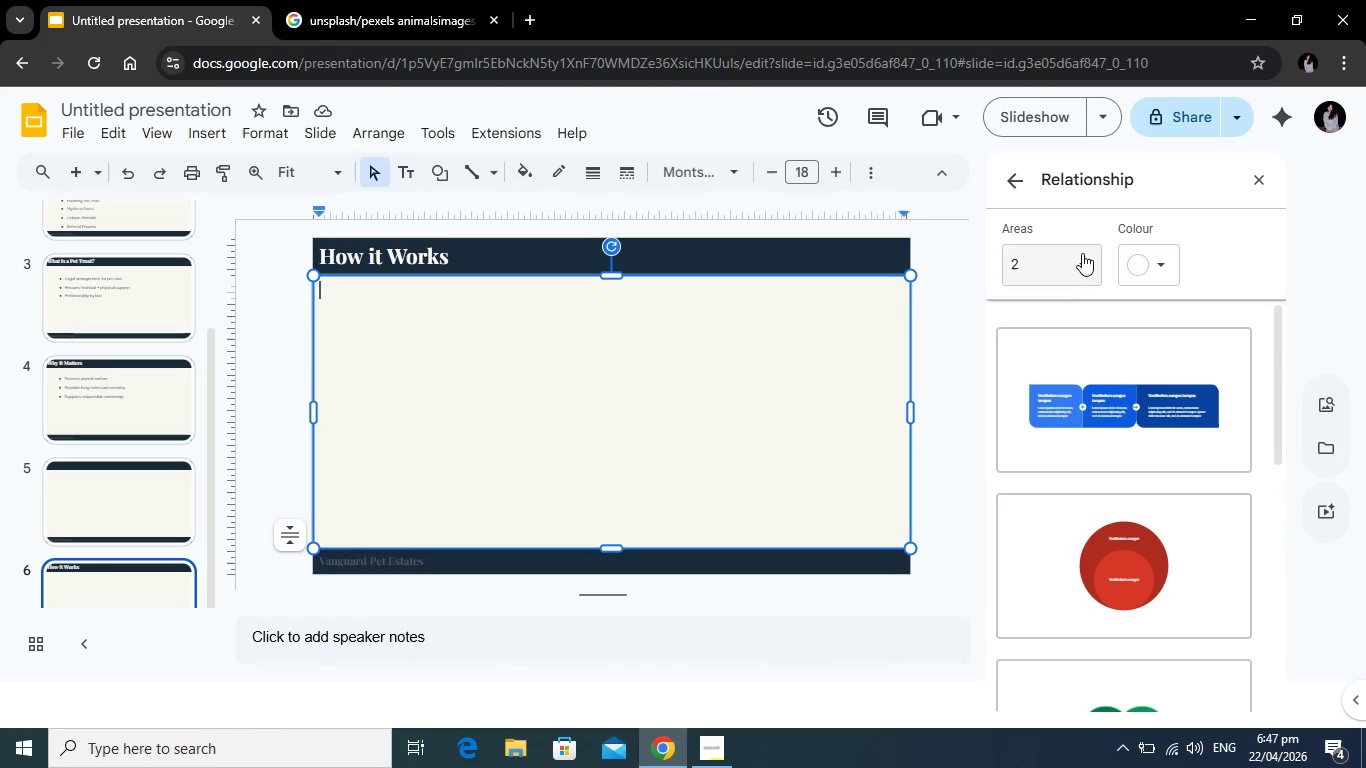 
left_click([1082, 253])
 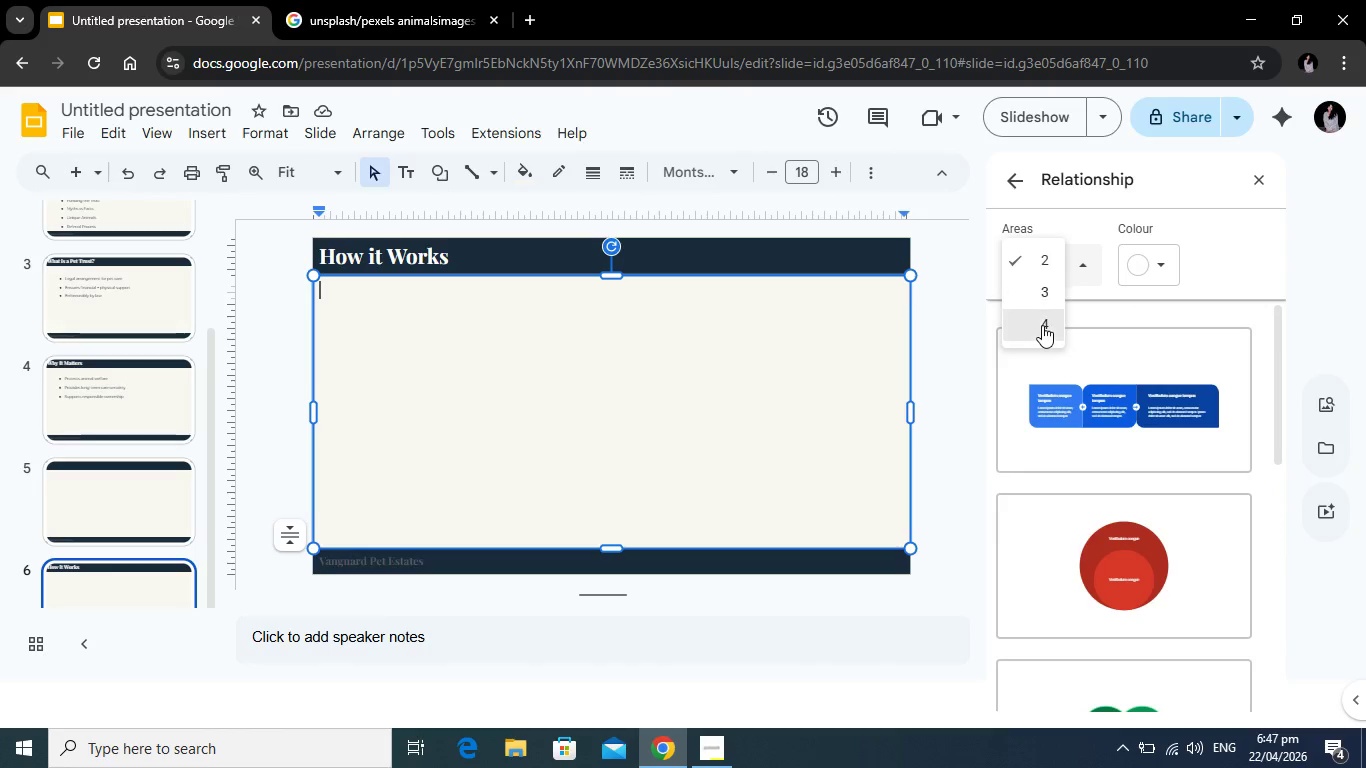 
left_click([1042, 325])
 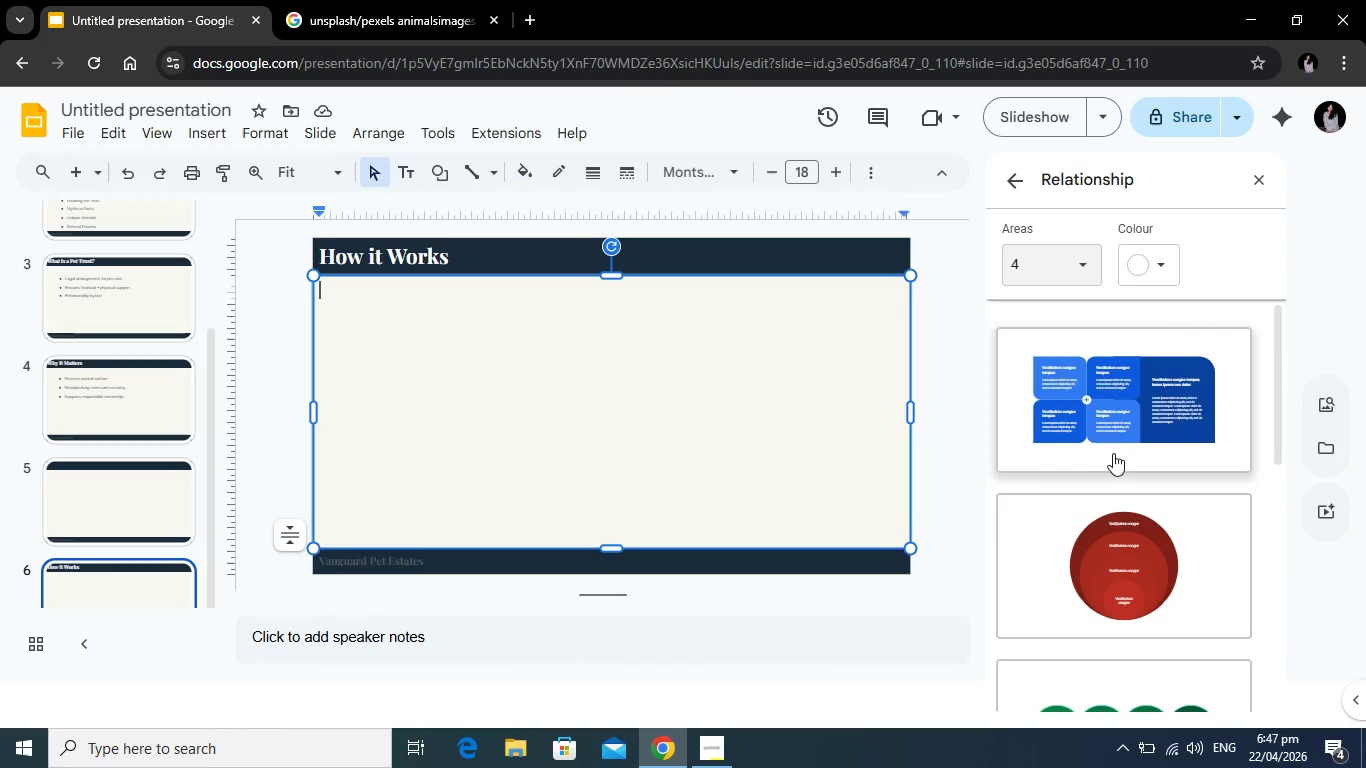 
scroll: coordinate [1066, 452], scroll_direction: down, amount: 6.0
 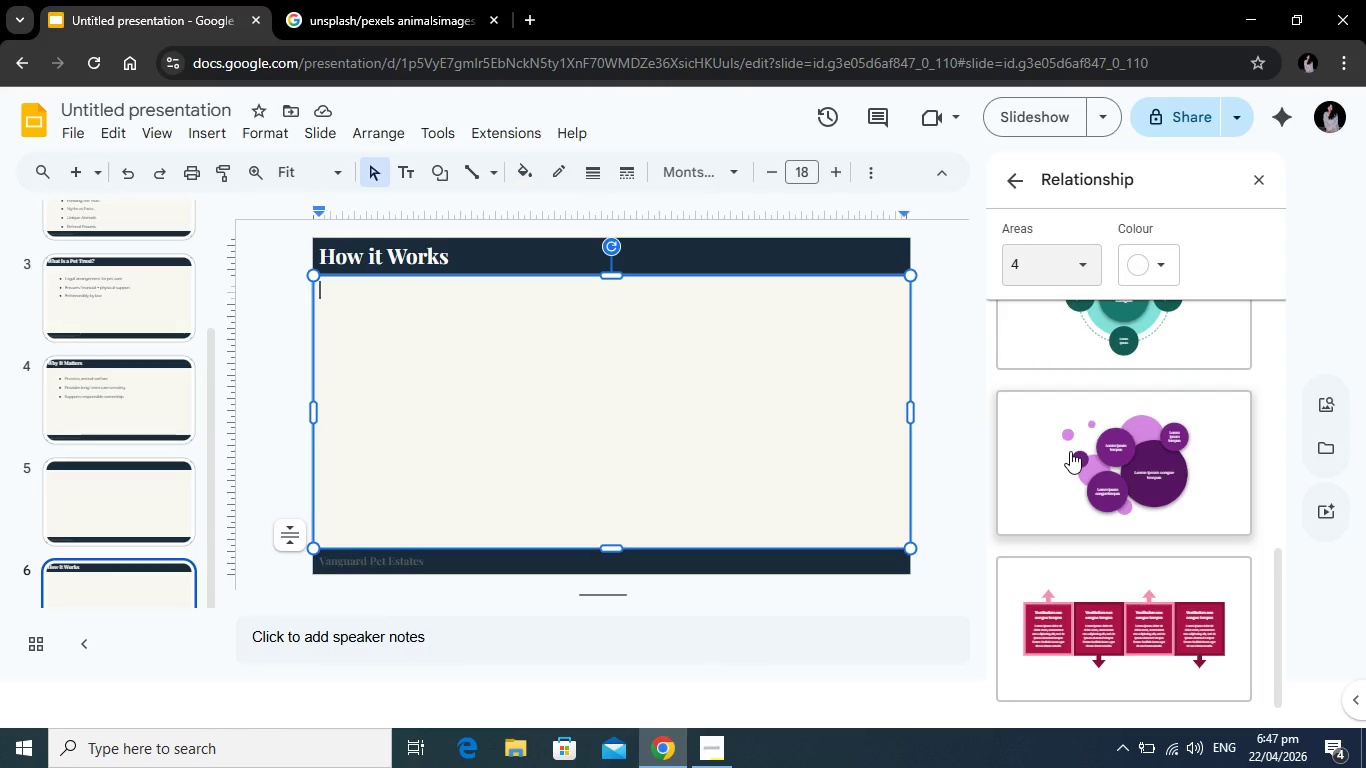 
scroll: coordinate [1070, 451], scroll_direction: up, amount: 3.0
 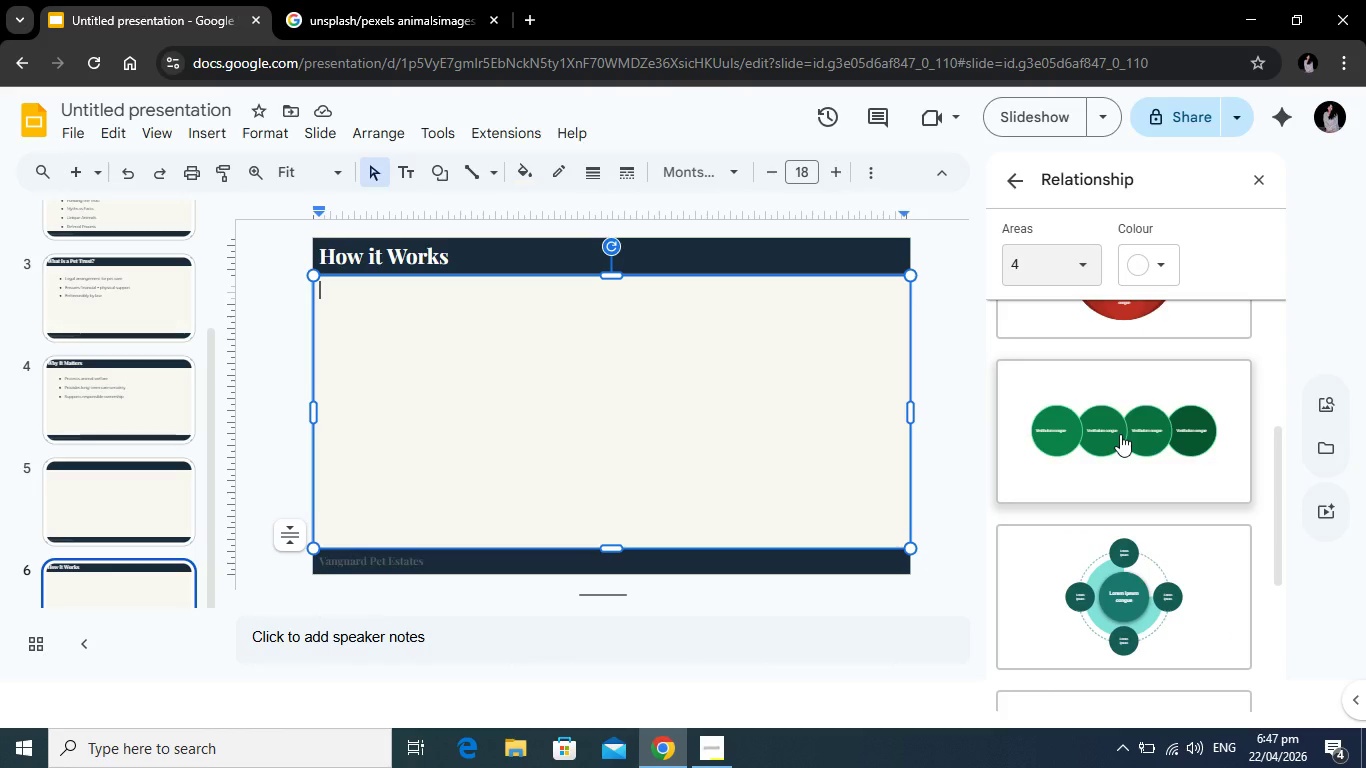 
left_click([1120, 434])
 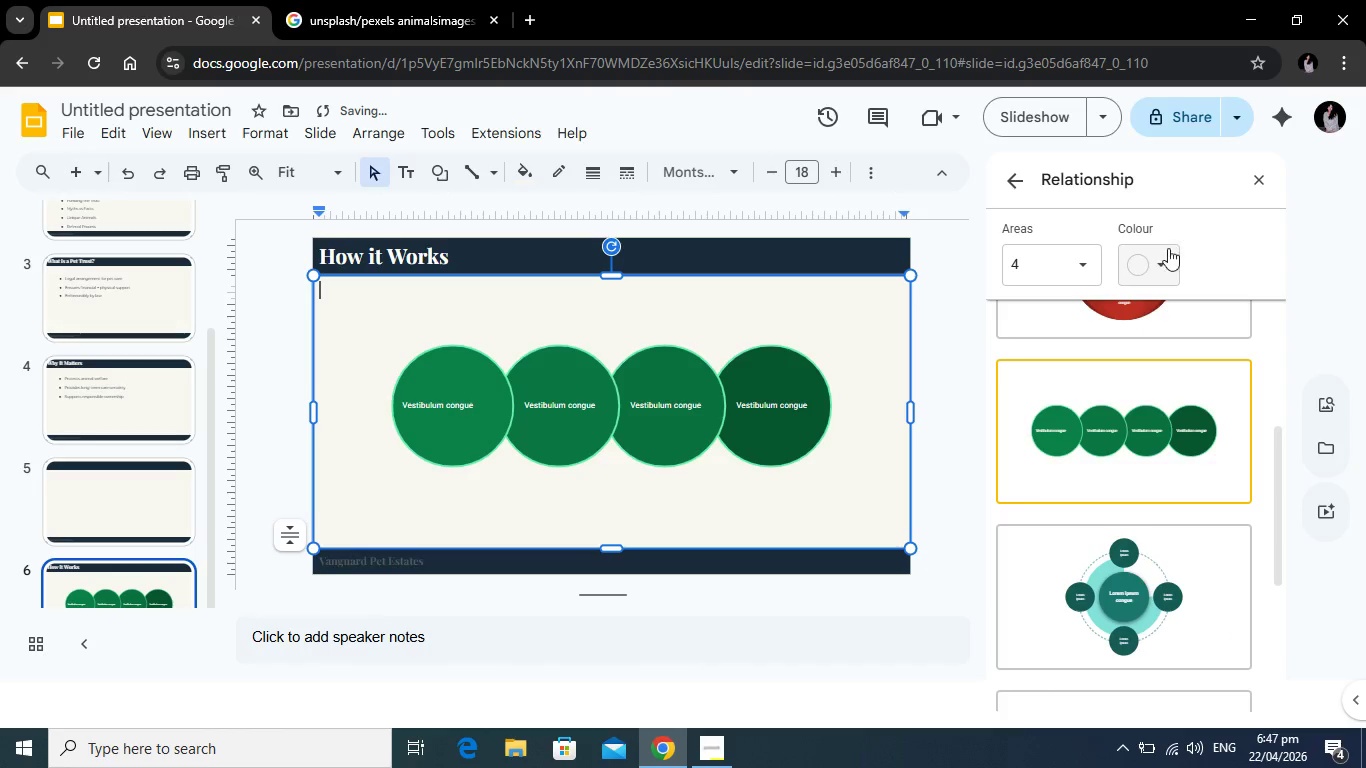 
left_click([1162, 261])
 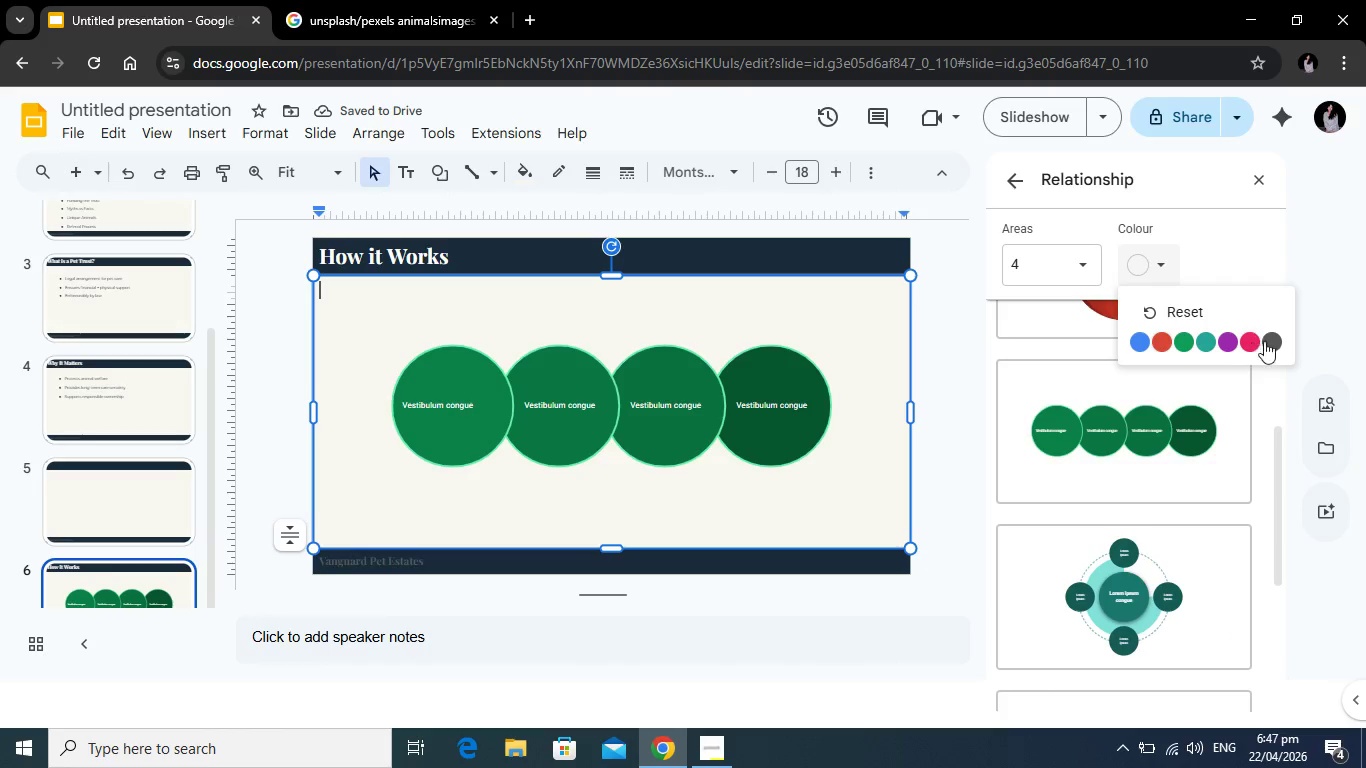 
left_click([1270, 341])
 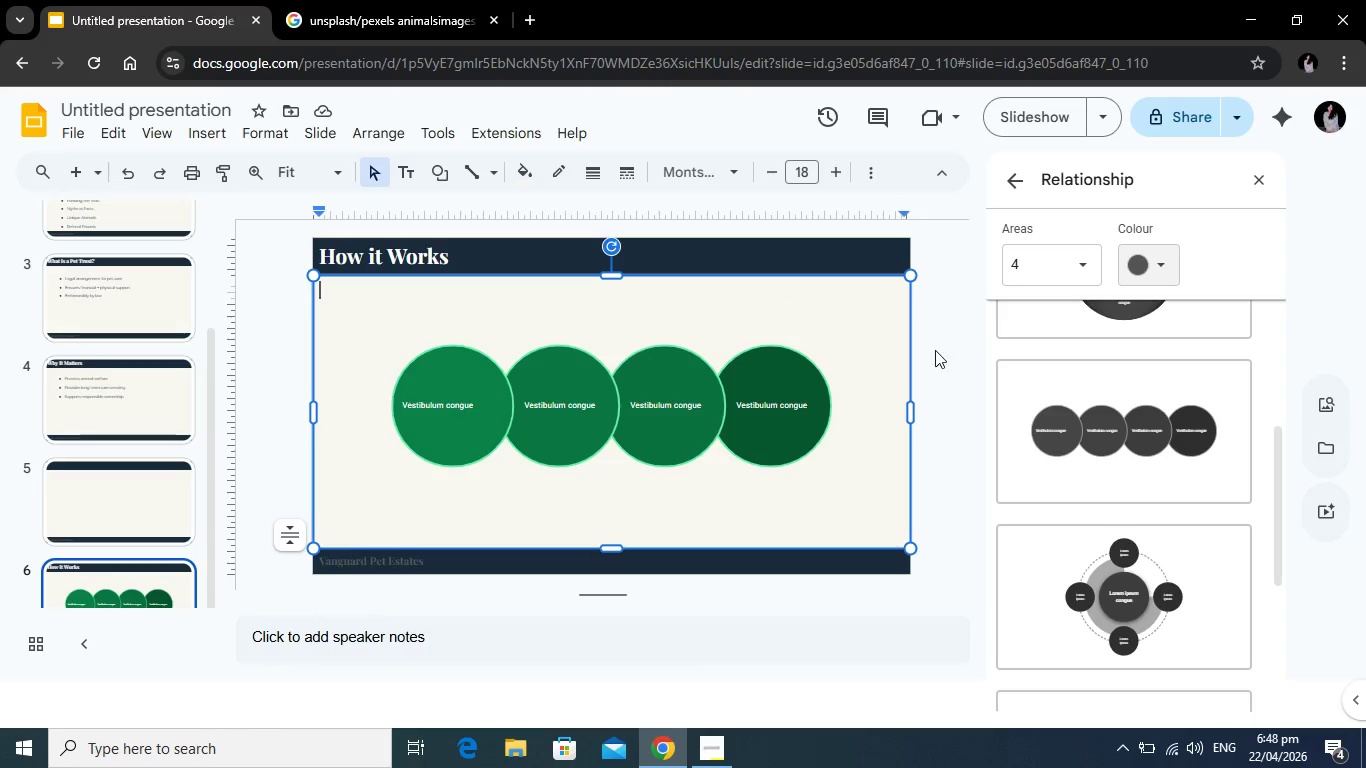 
left_click([1135, 442])
 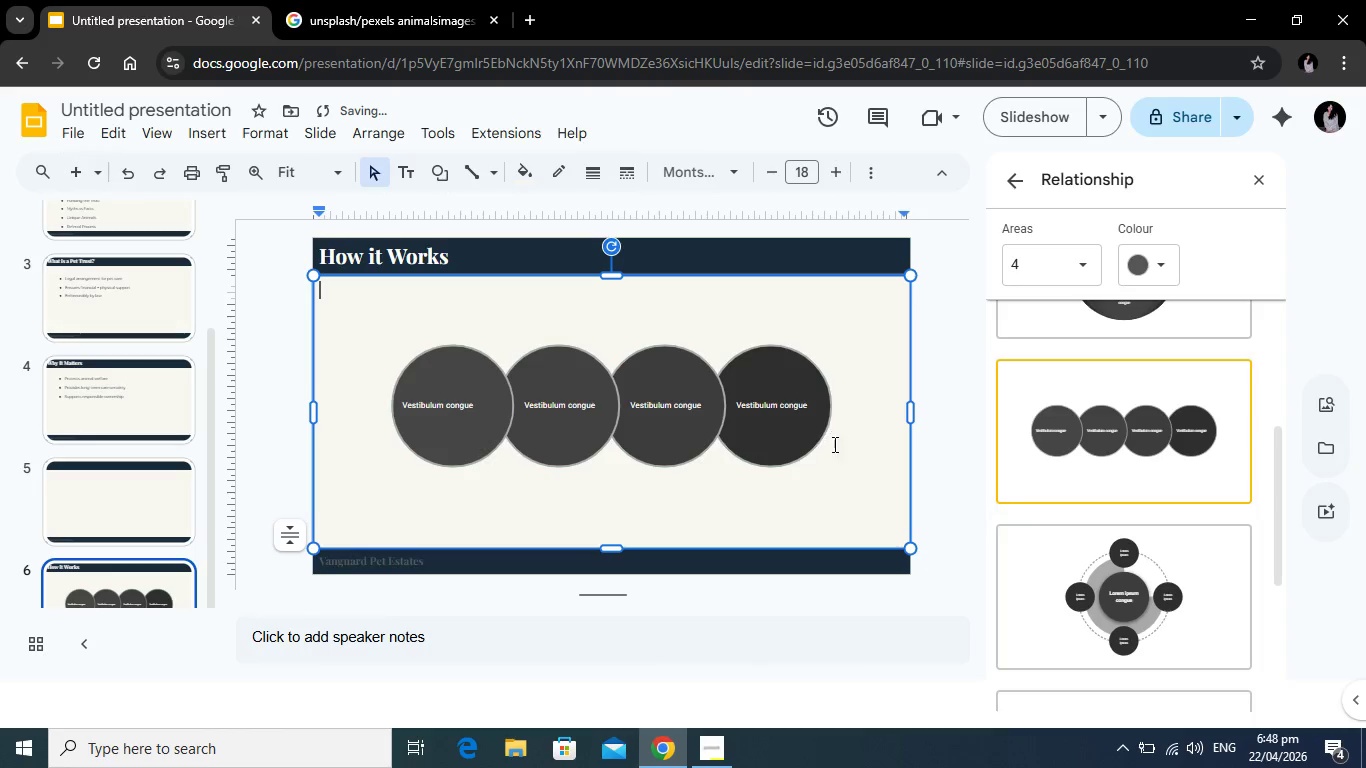 
scroll: coordinate [1159, 446], scroll_direction: up, amount: 4.0
 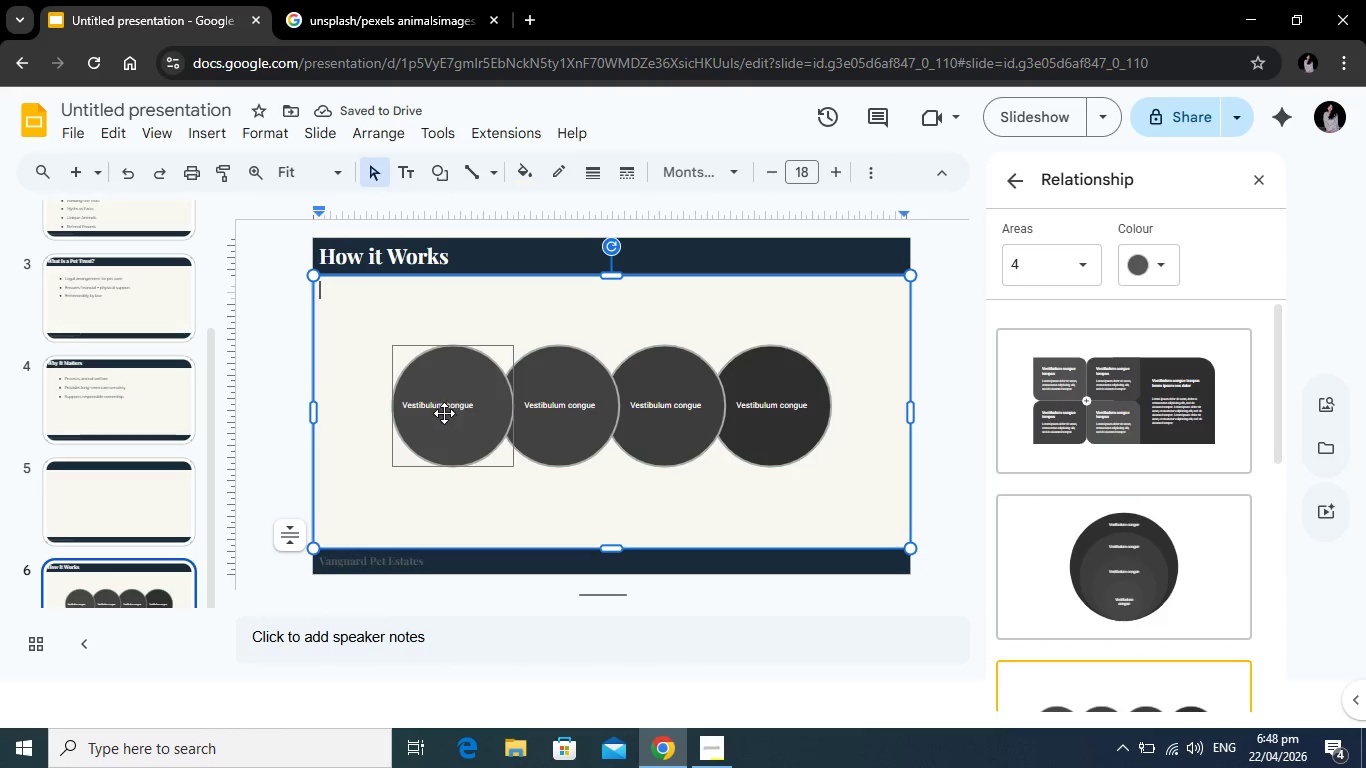 
left_click([446, 411])
 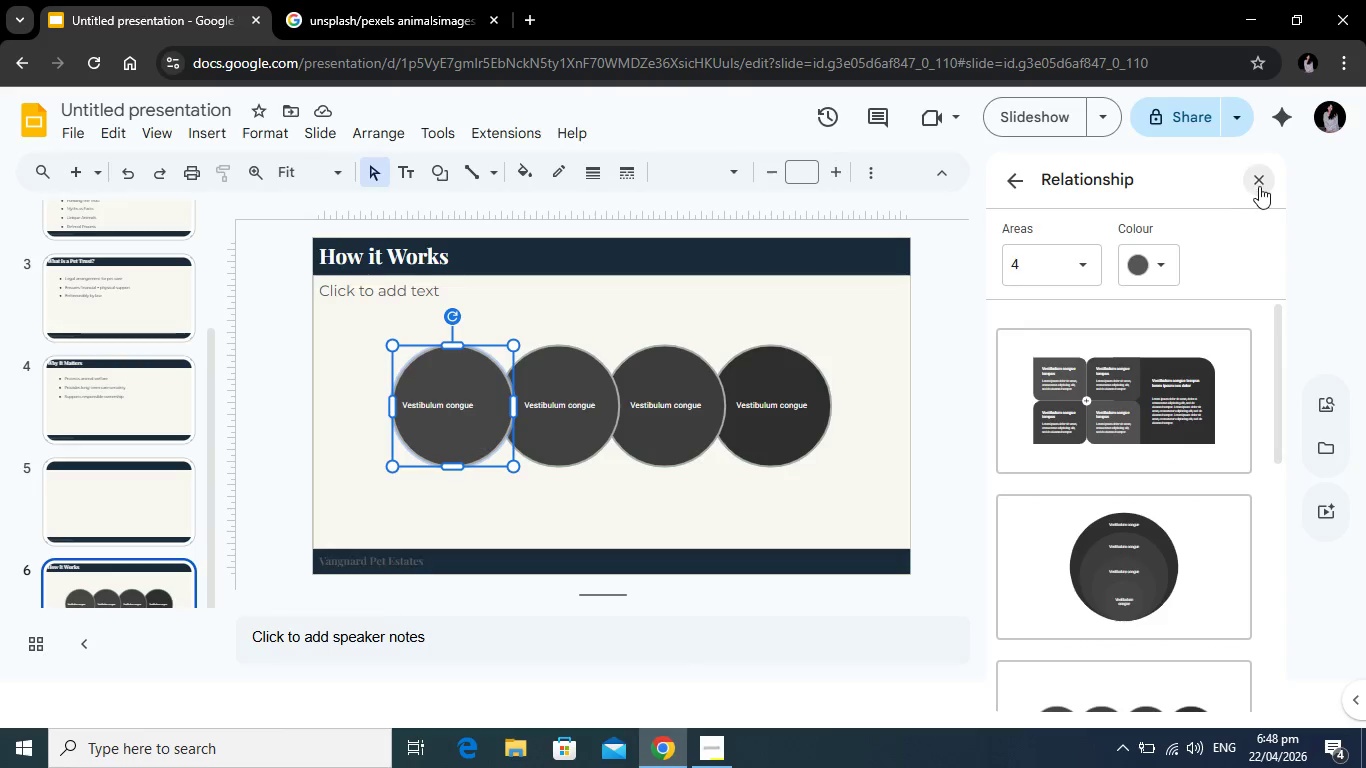 
left_click([1259, 185])
 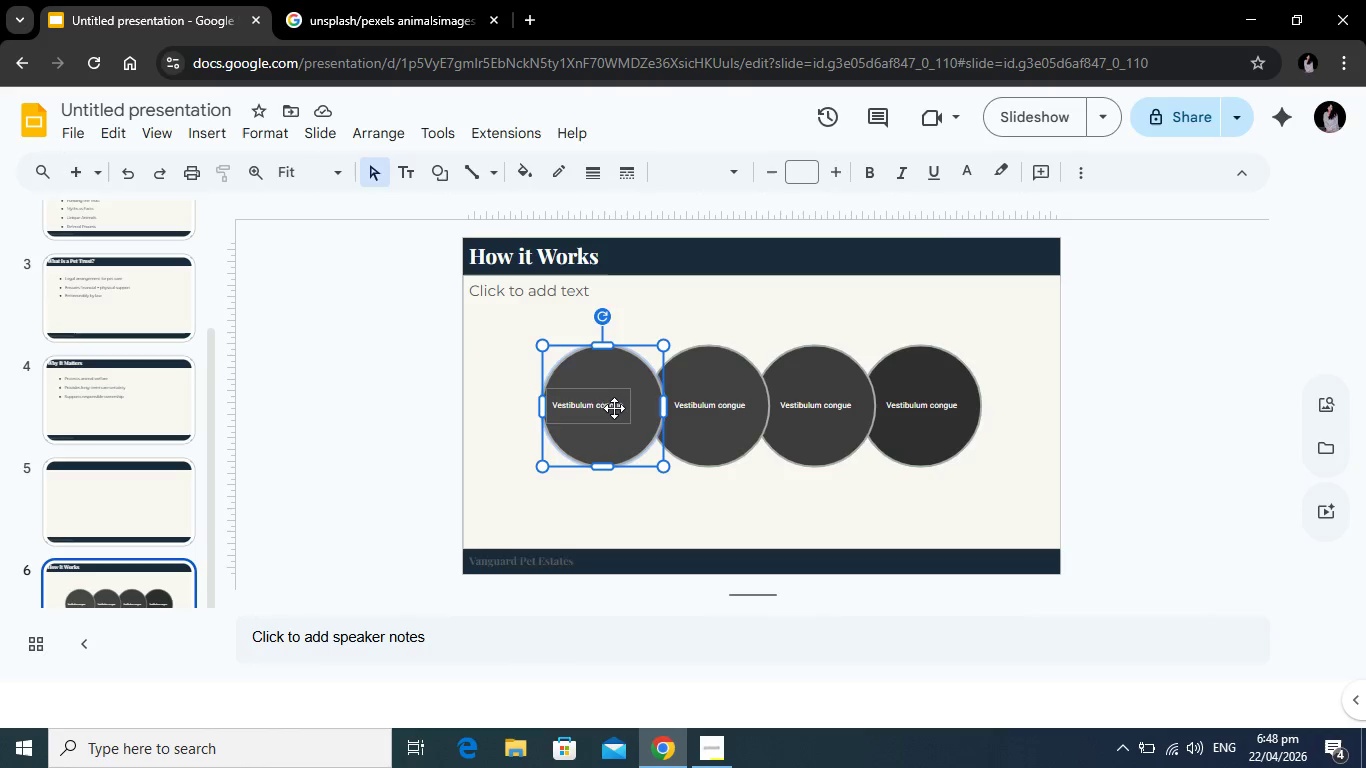 
left_click([612, 407])
 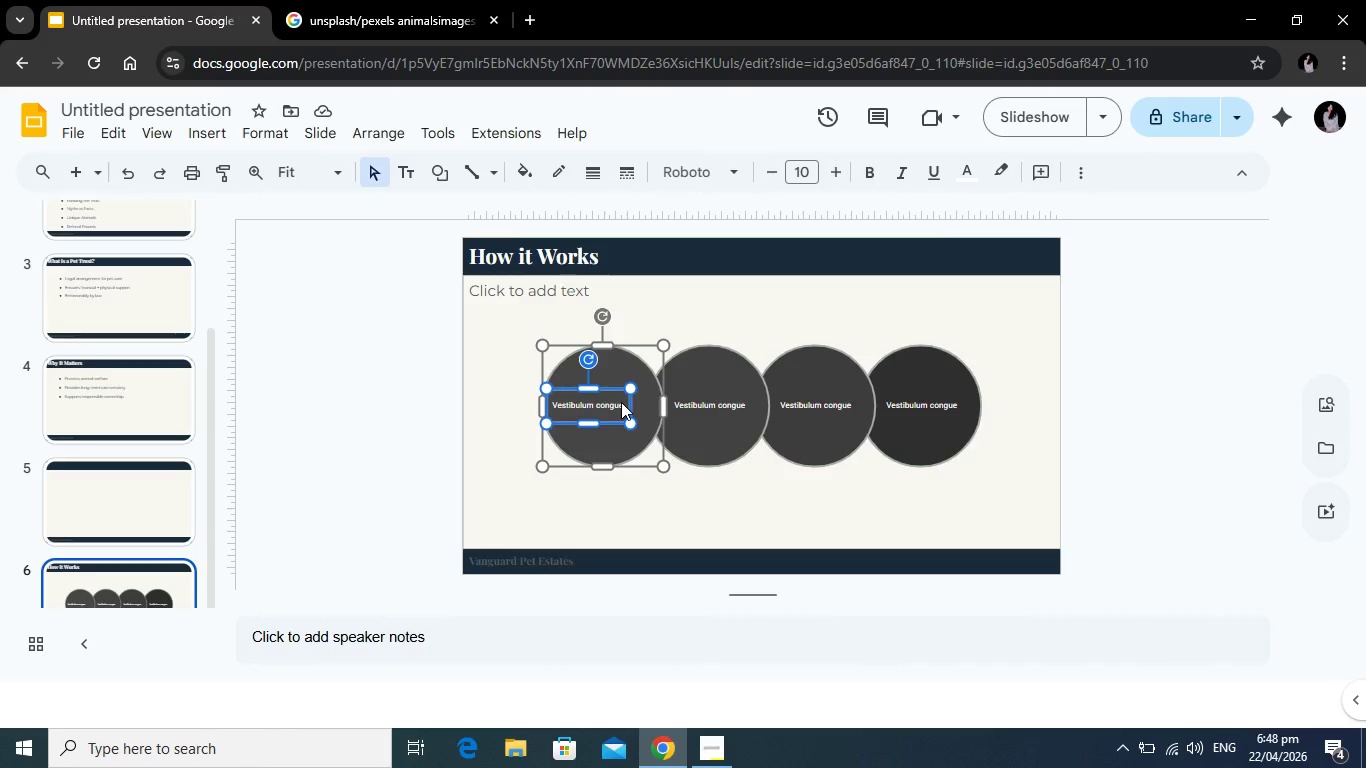 
left_click([621, 402])
 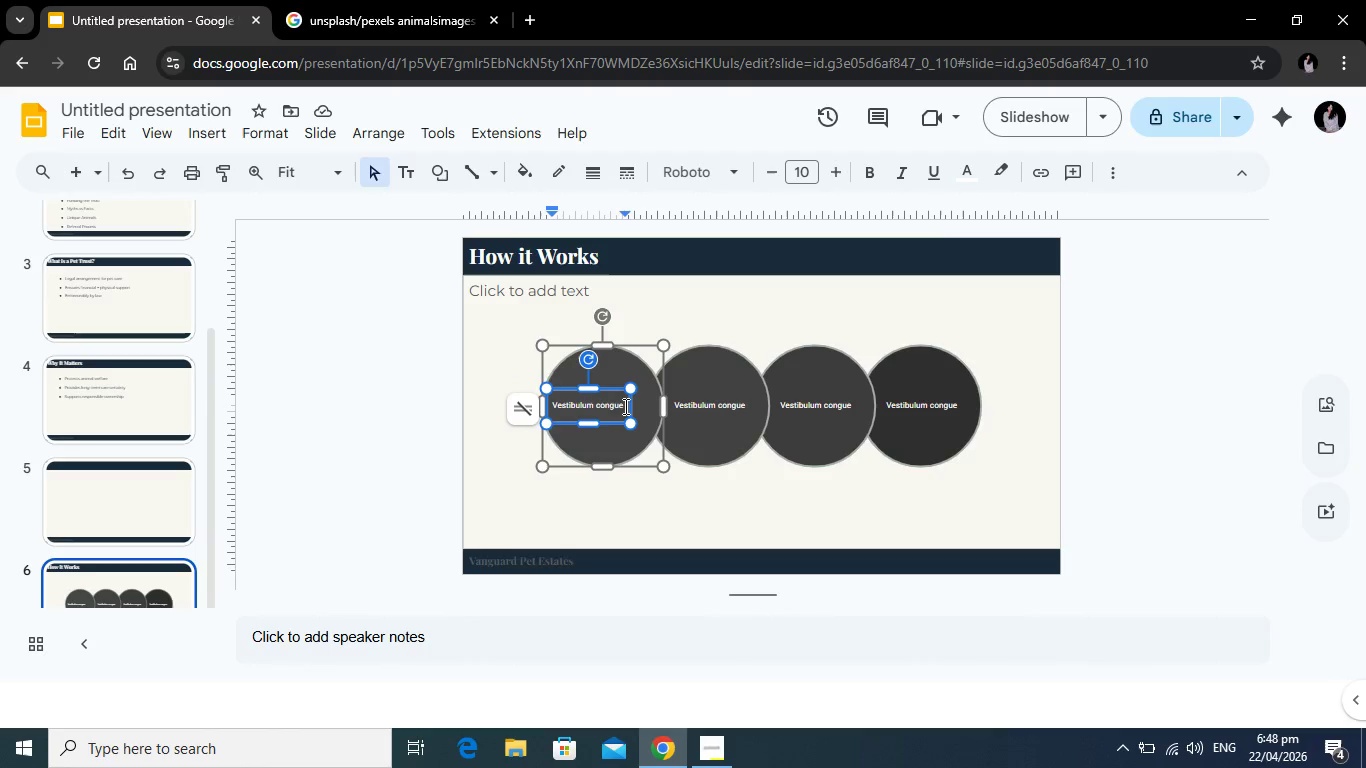 
left_click_drag(start_coordinate=[624, 406], to_coordinate=[554, 406])
 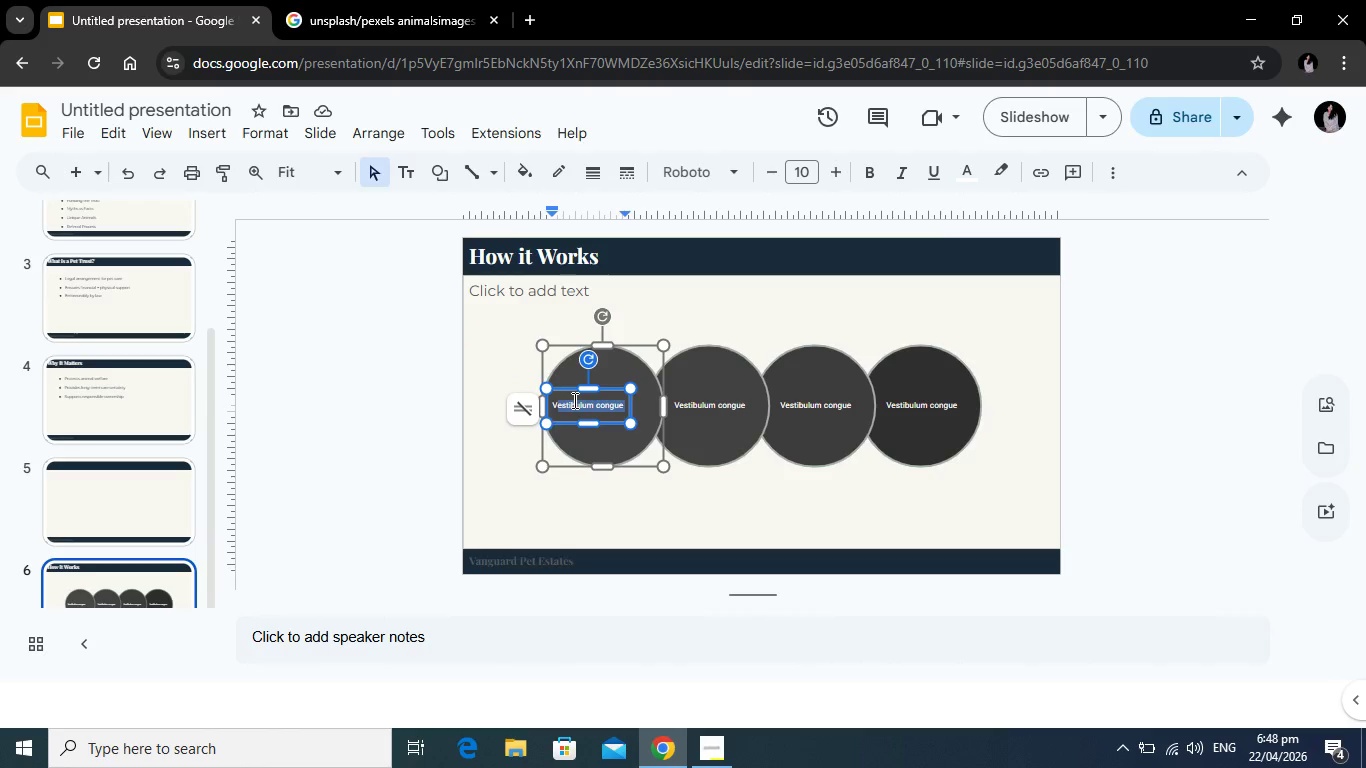 
key(Backspace)
 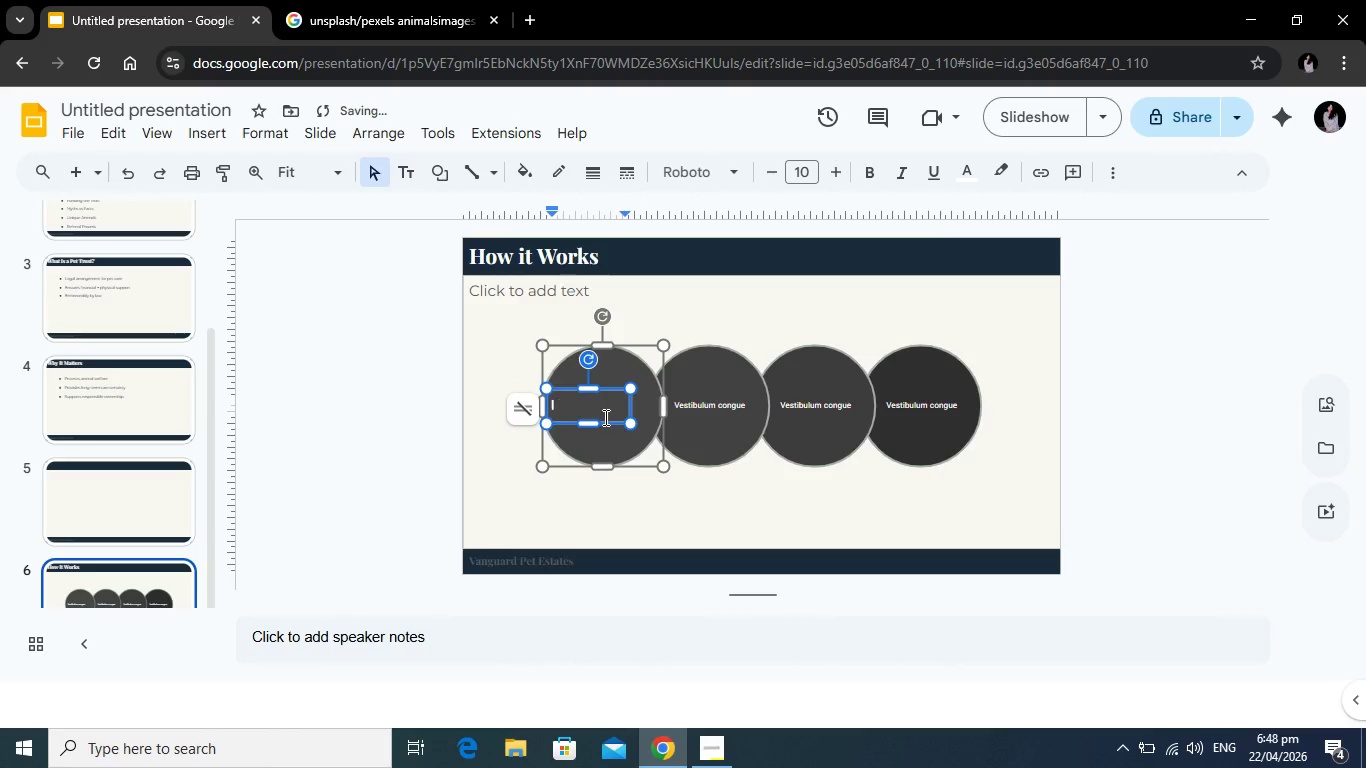 
key(Backspace)
type(Settlor)
key(Tab)
 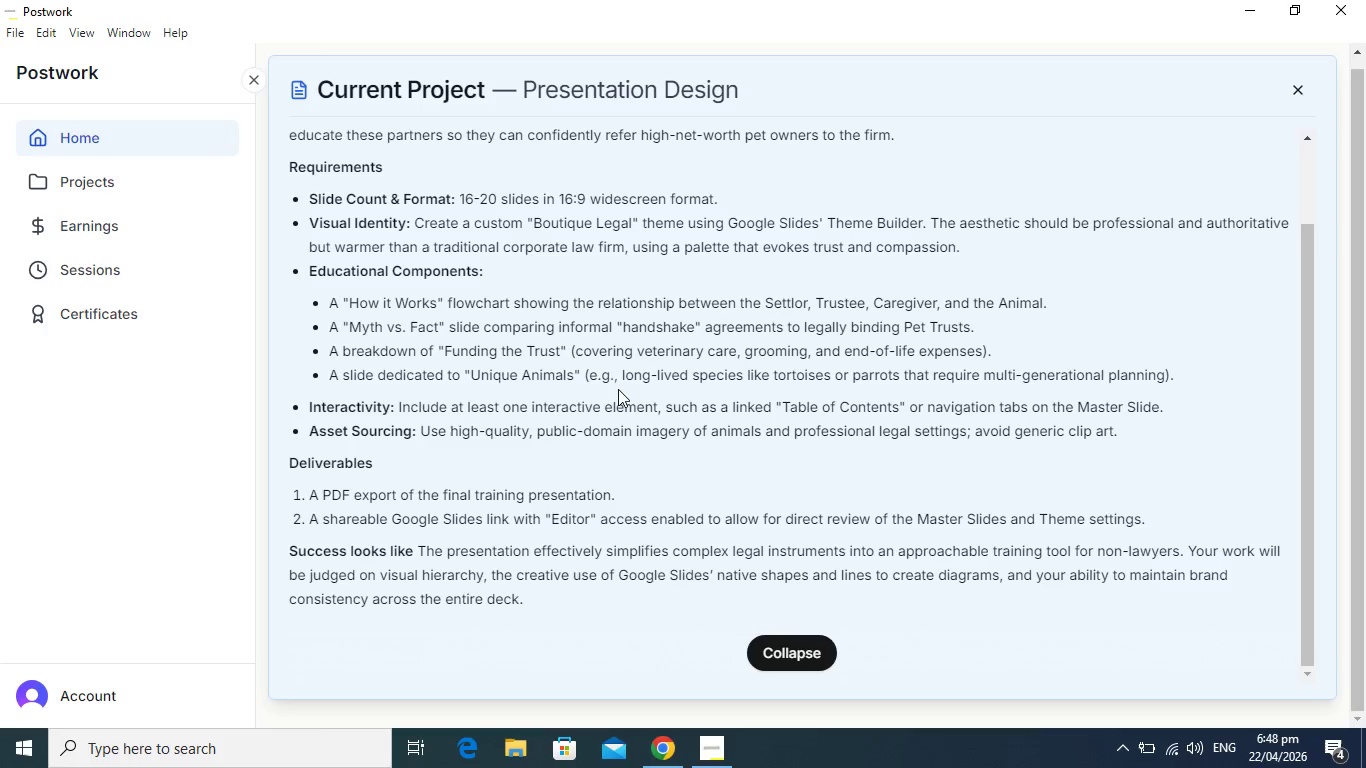 
 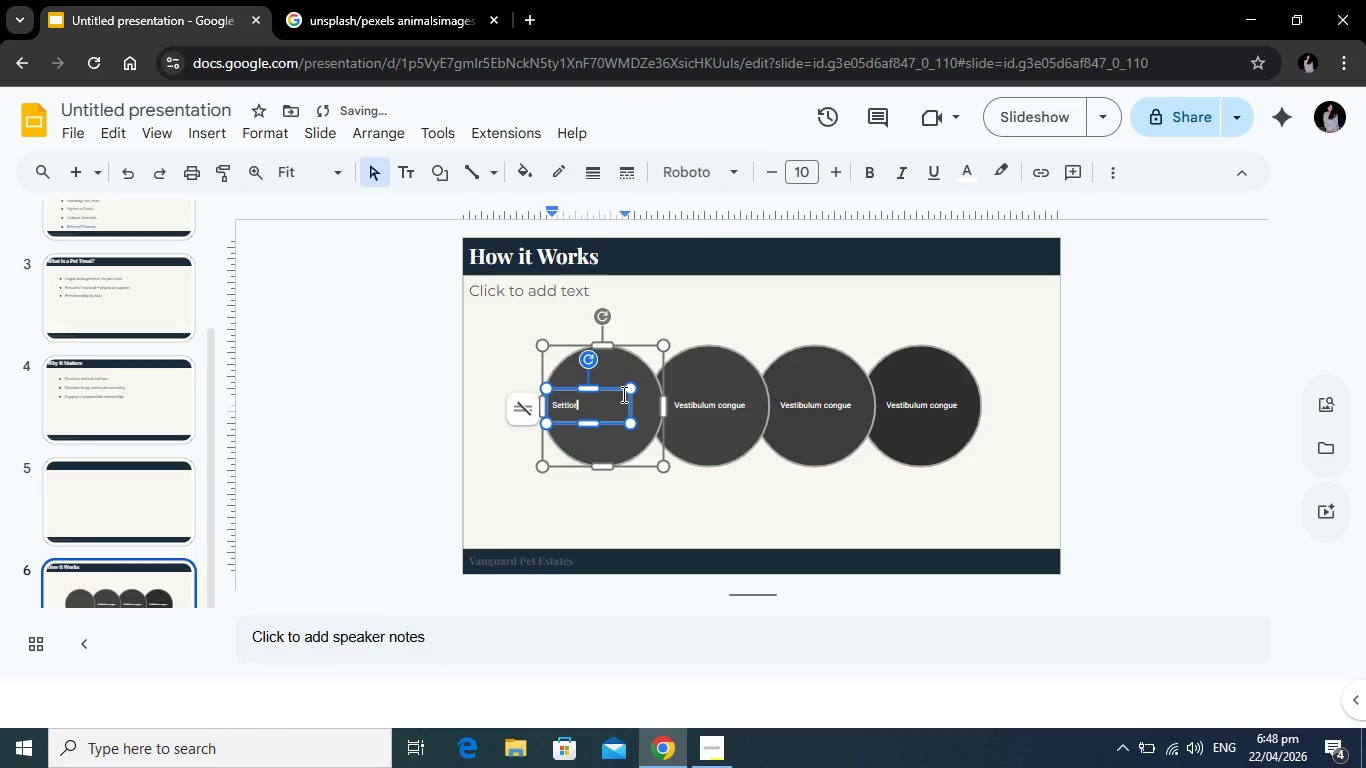 
hold_key(key=AltLeft, duration=0.97)